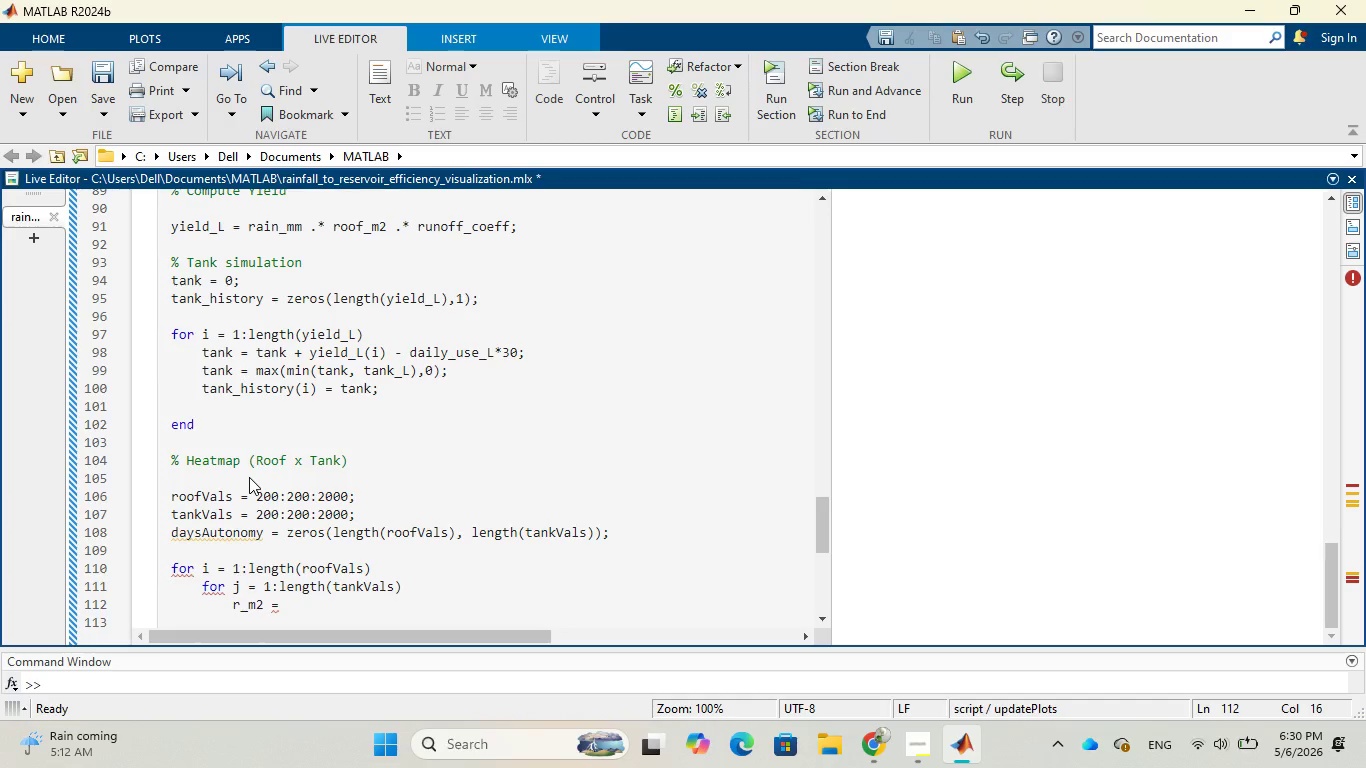 
type(roof)
 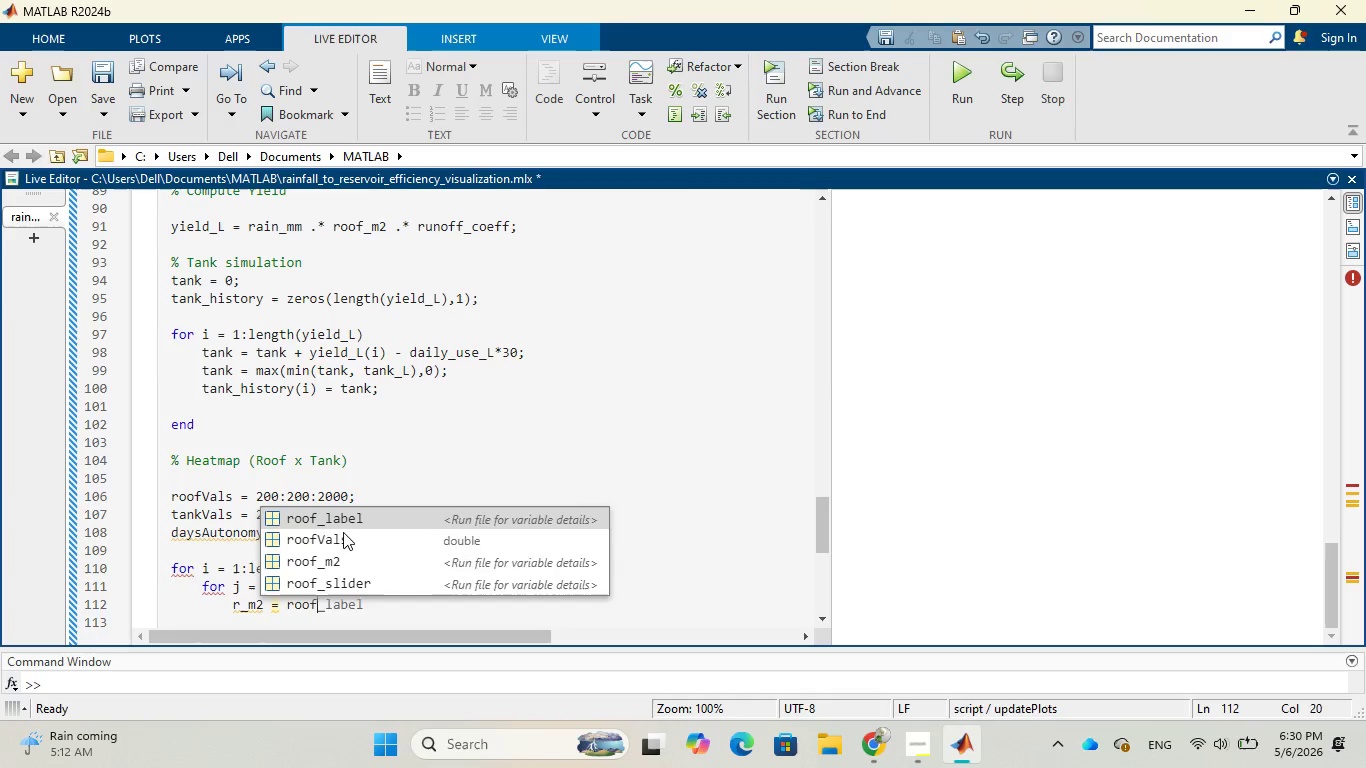 
left_click([345, 535])
 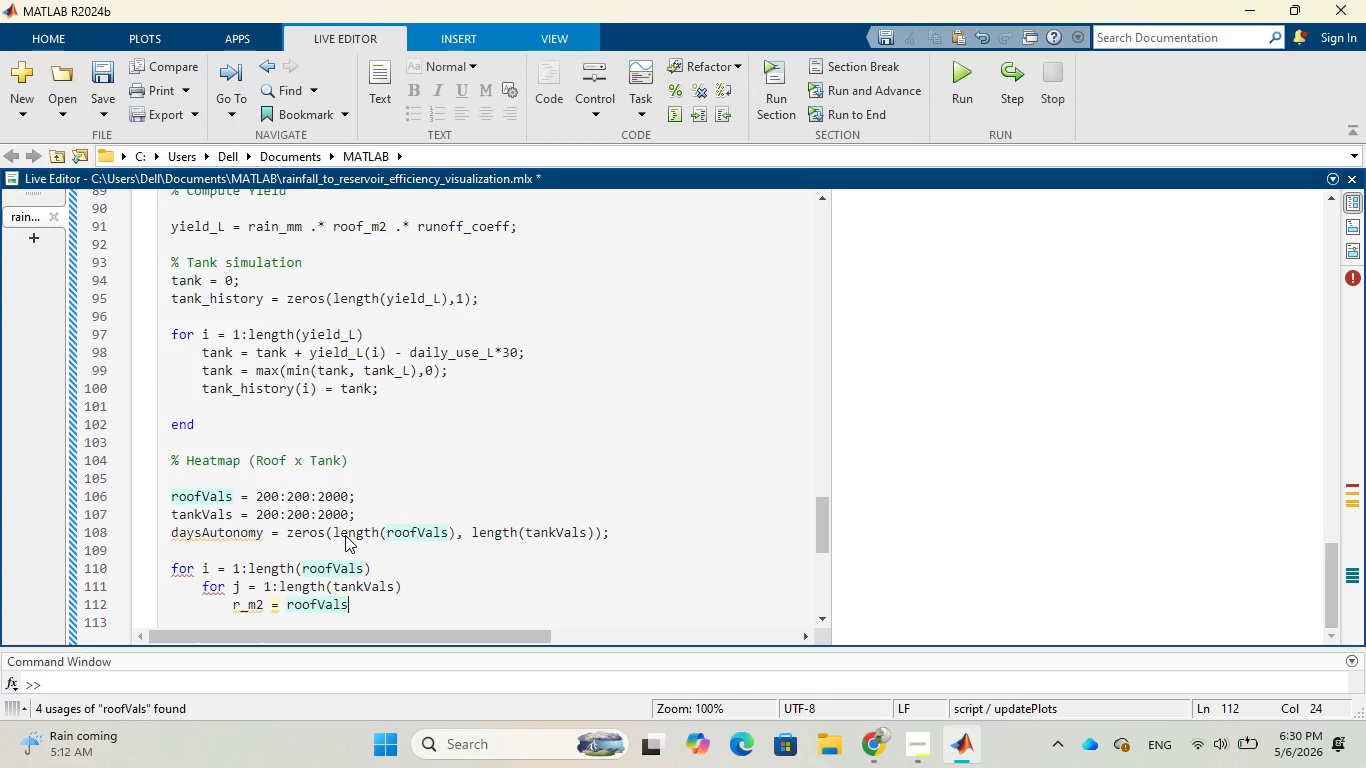 
type((i)
 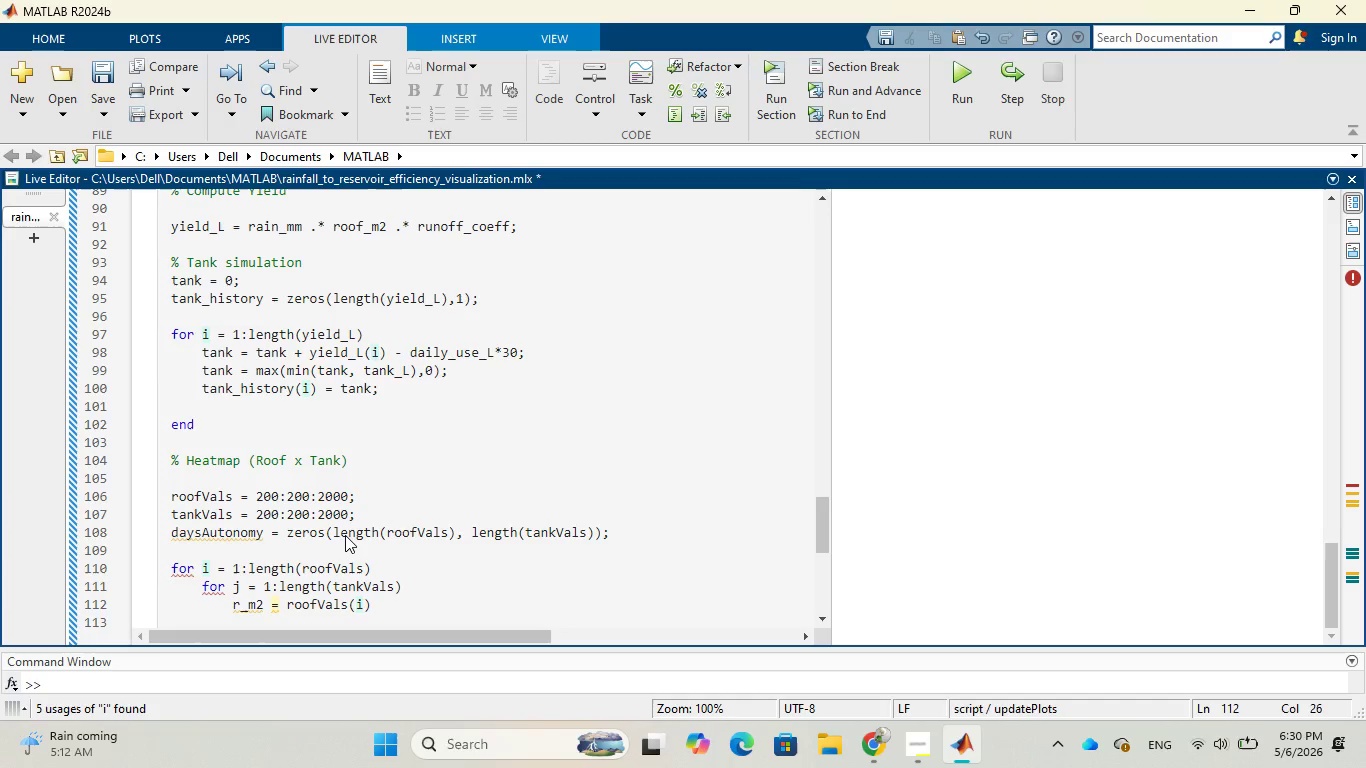 
key(ArrowRight)
 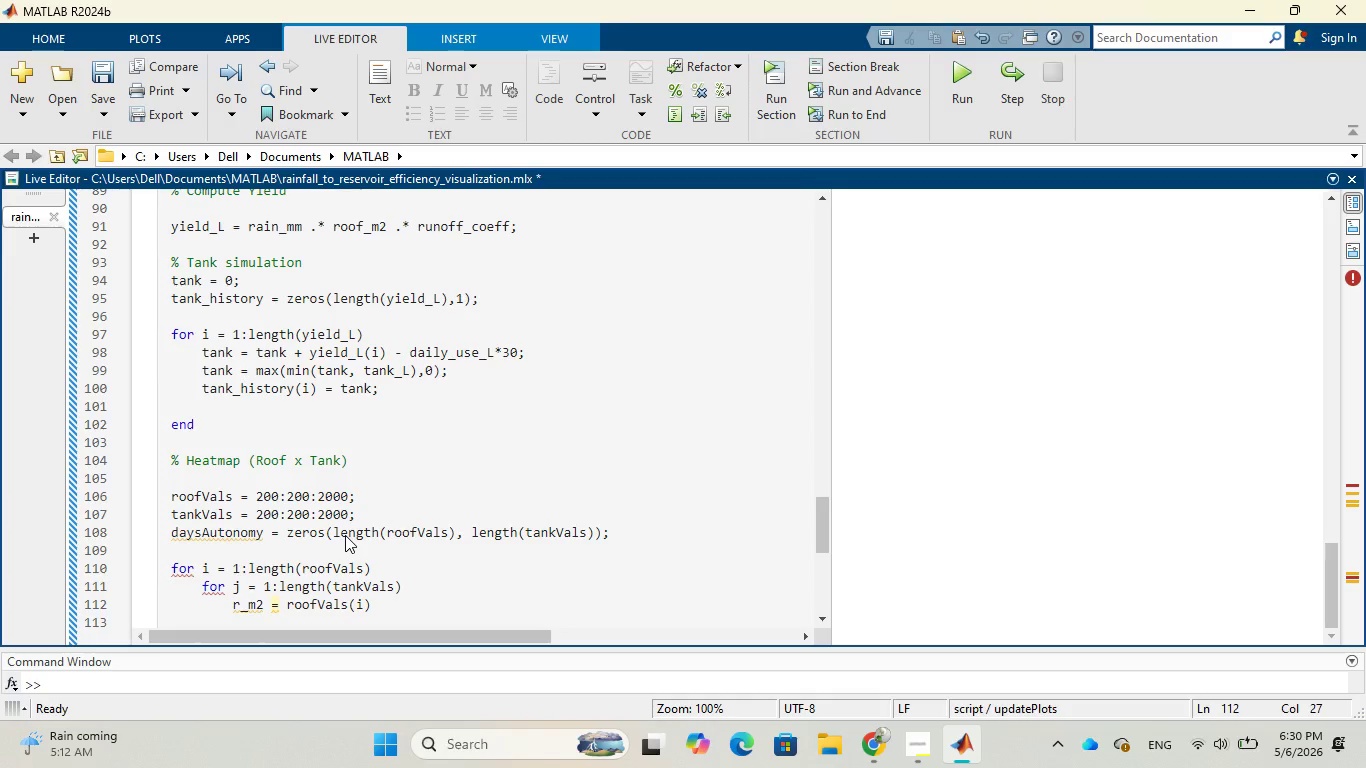 
wait(24.22)
 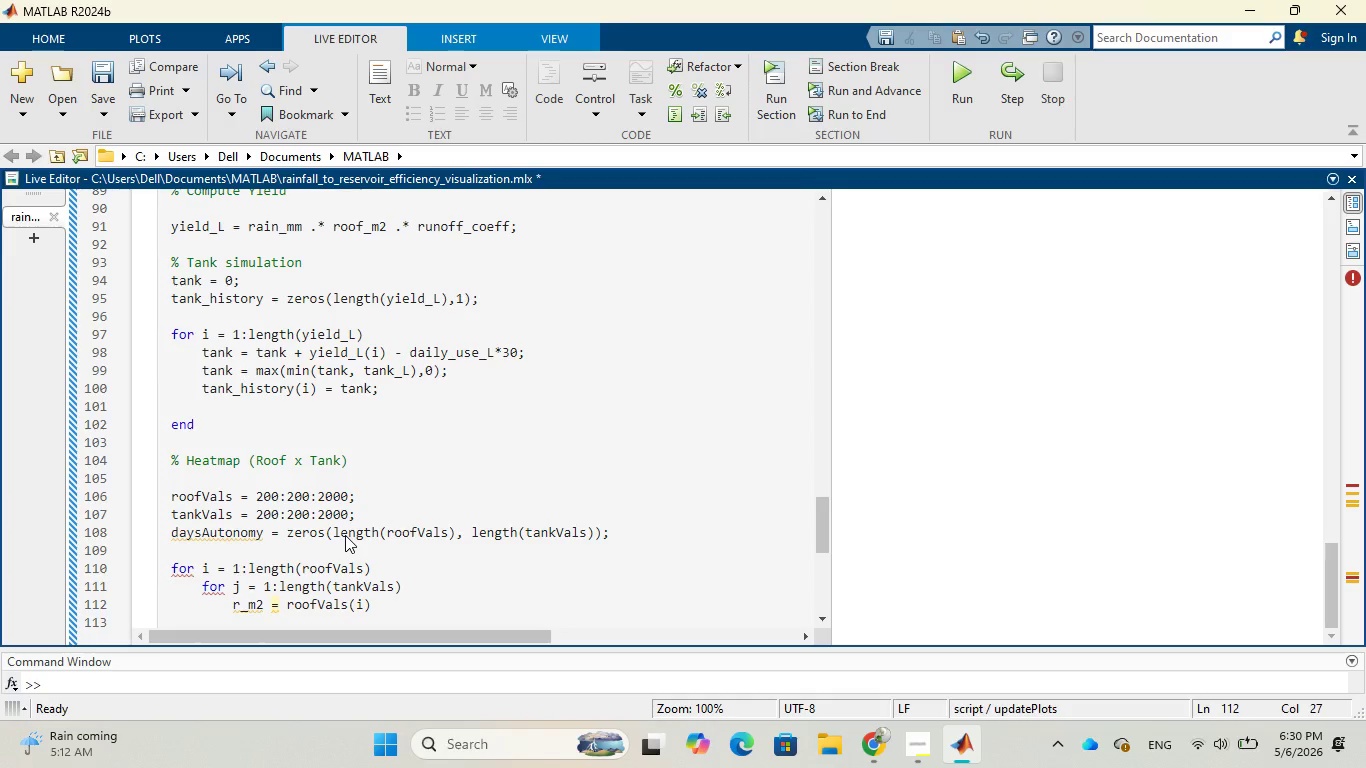 
scroll: coordinate [362, 480], scroll_direction: up, amount: 3.0
 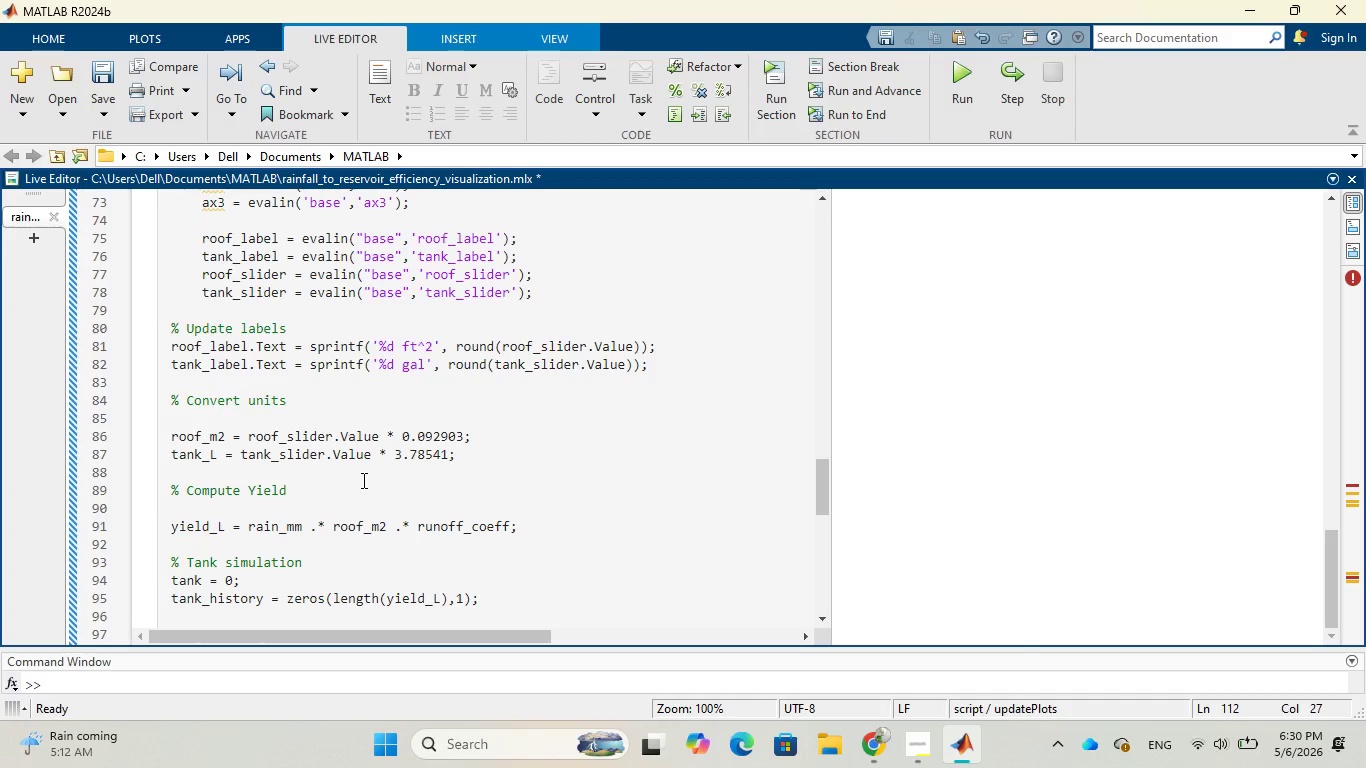 
wait(5.71)
 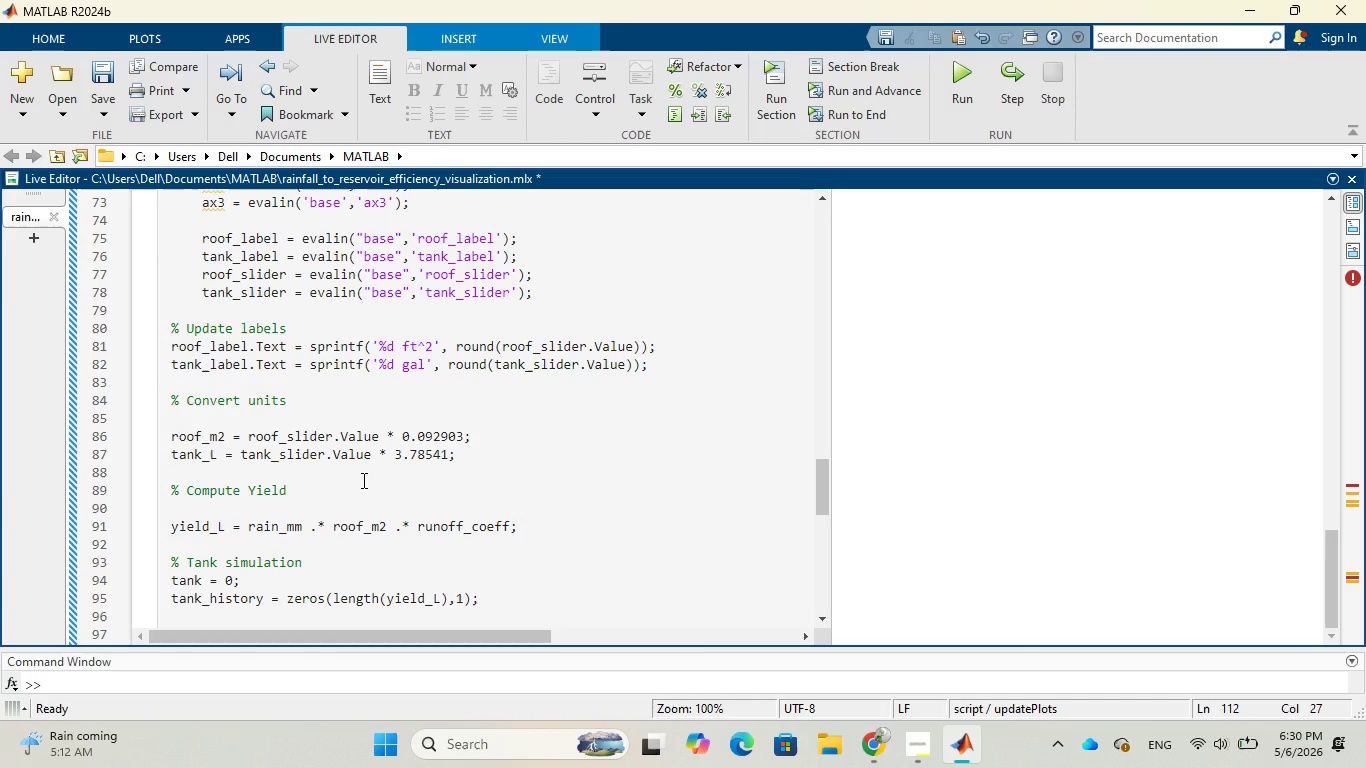 
scroll: coordinate [477, 552], scroll_direction: down, amount: 3.0
 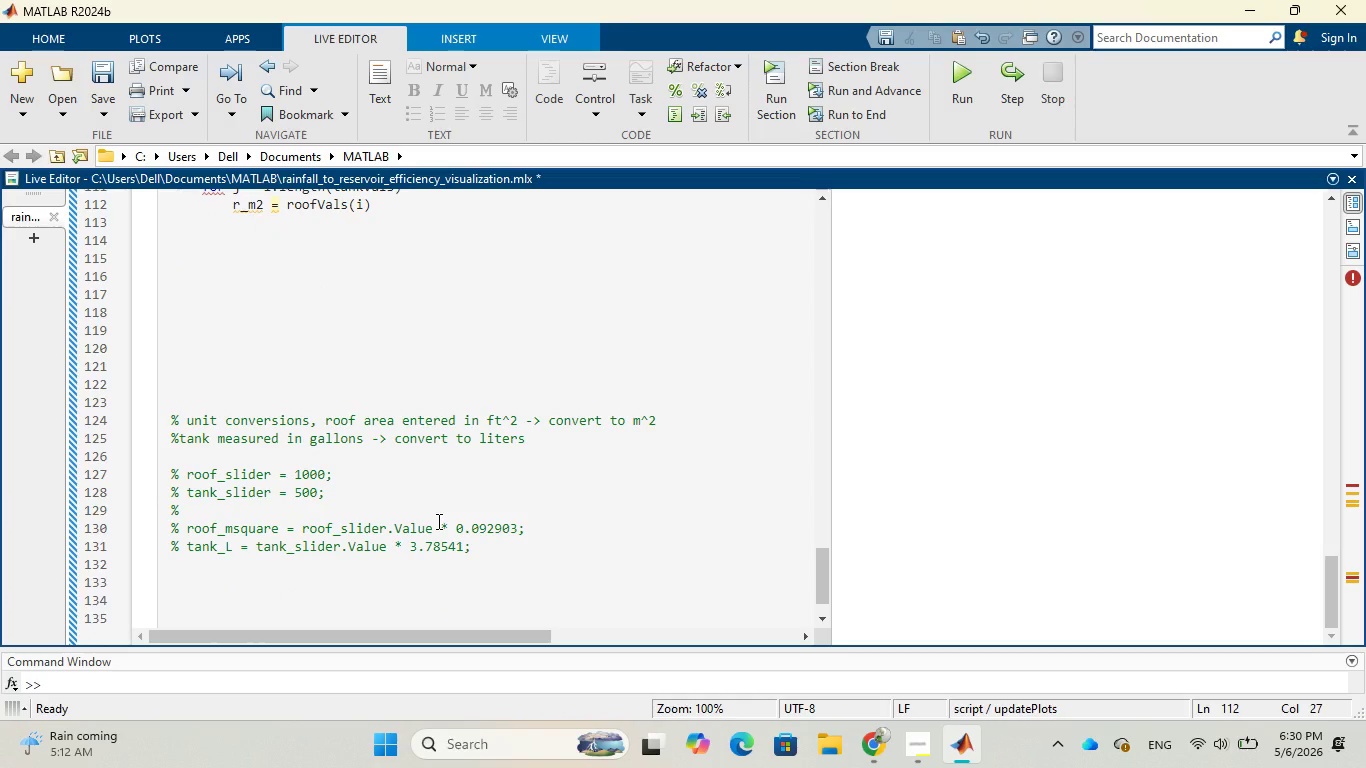 
left_click_drag(start_coordinate=[437, 521], to_coordinate=[523, 531])
 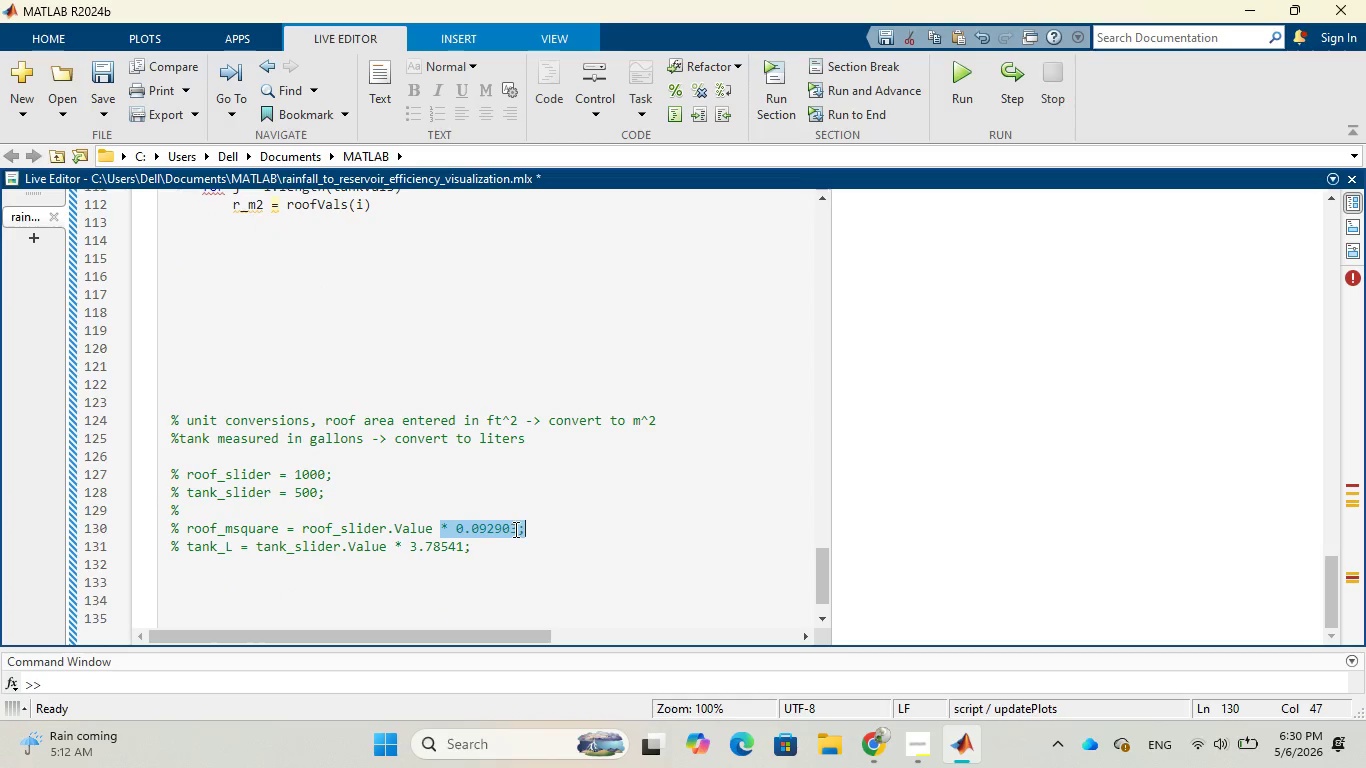 
right_click([514, 529])
 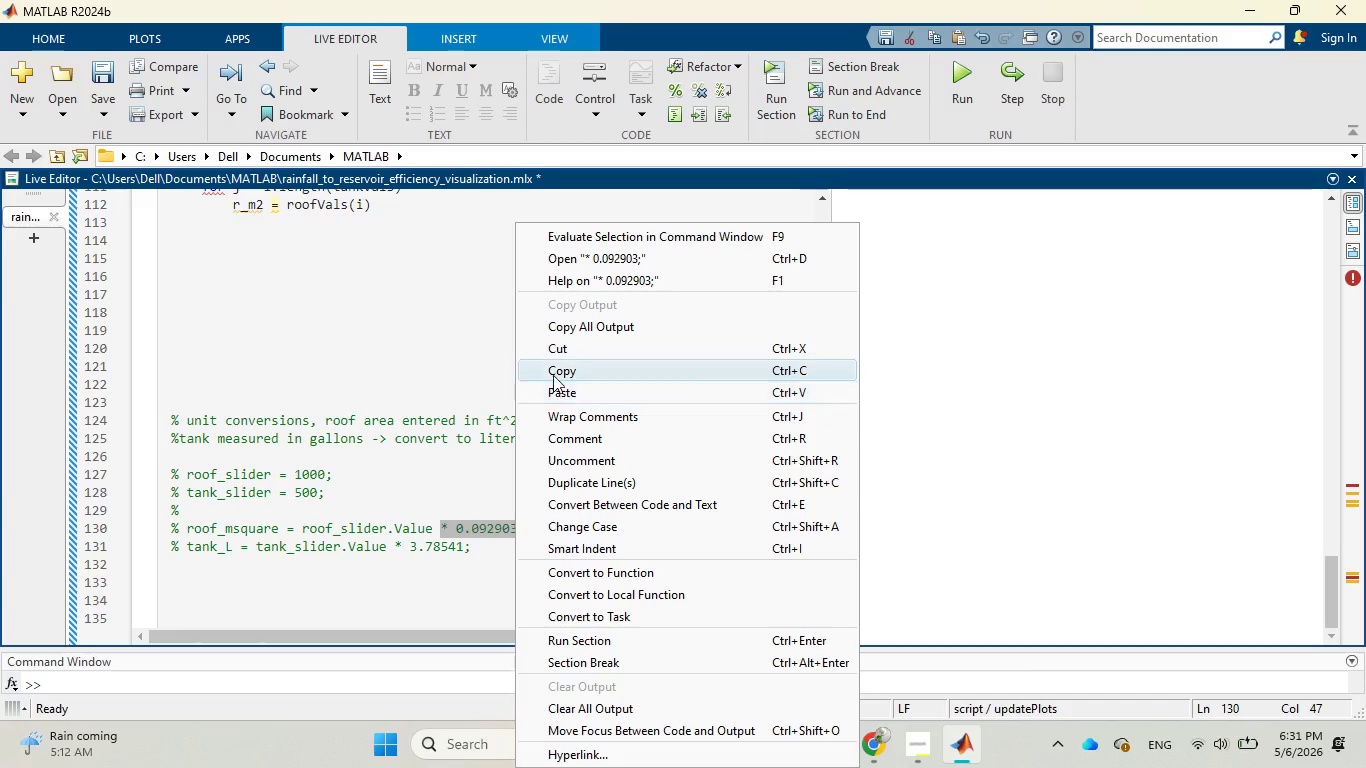 
left_click([553, 374])
 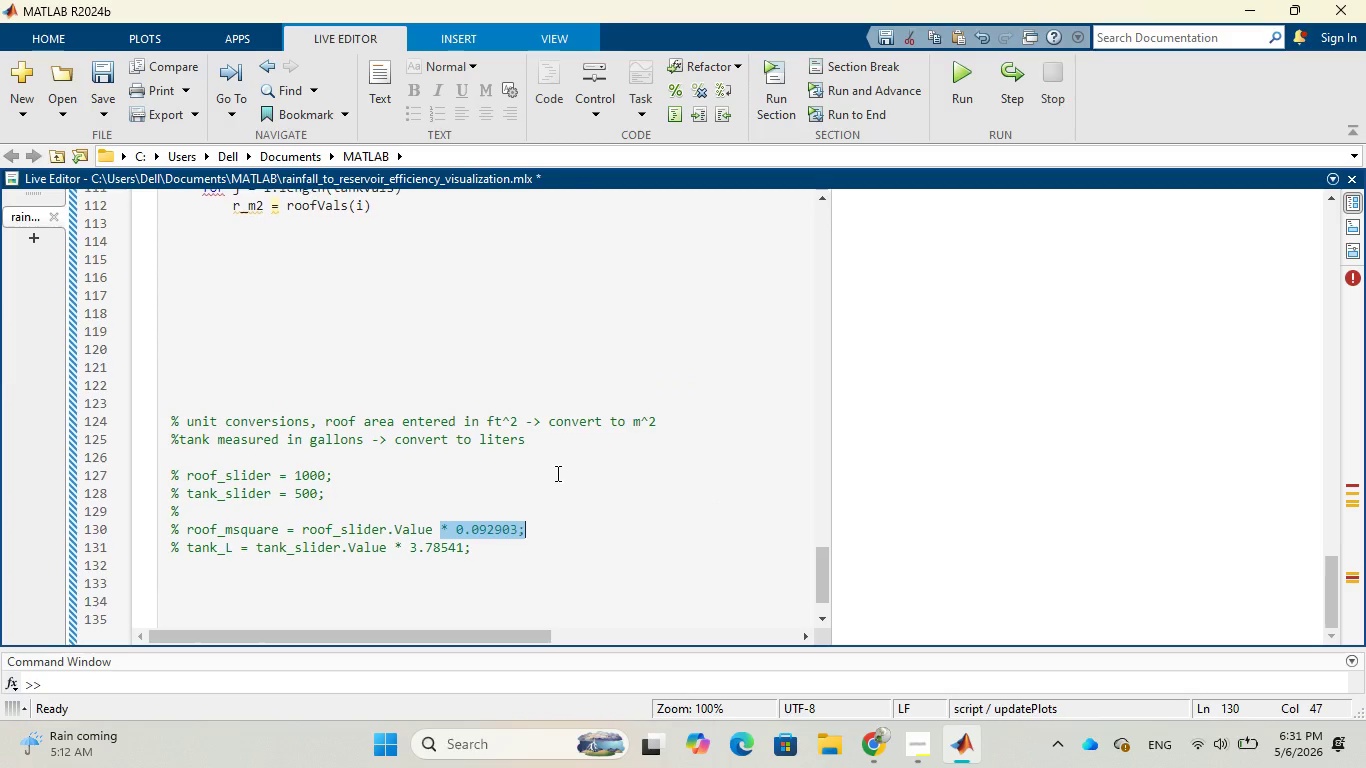 
scroll: coordinate [556, 473], scroll_direction: up, amount: 3.0
 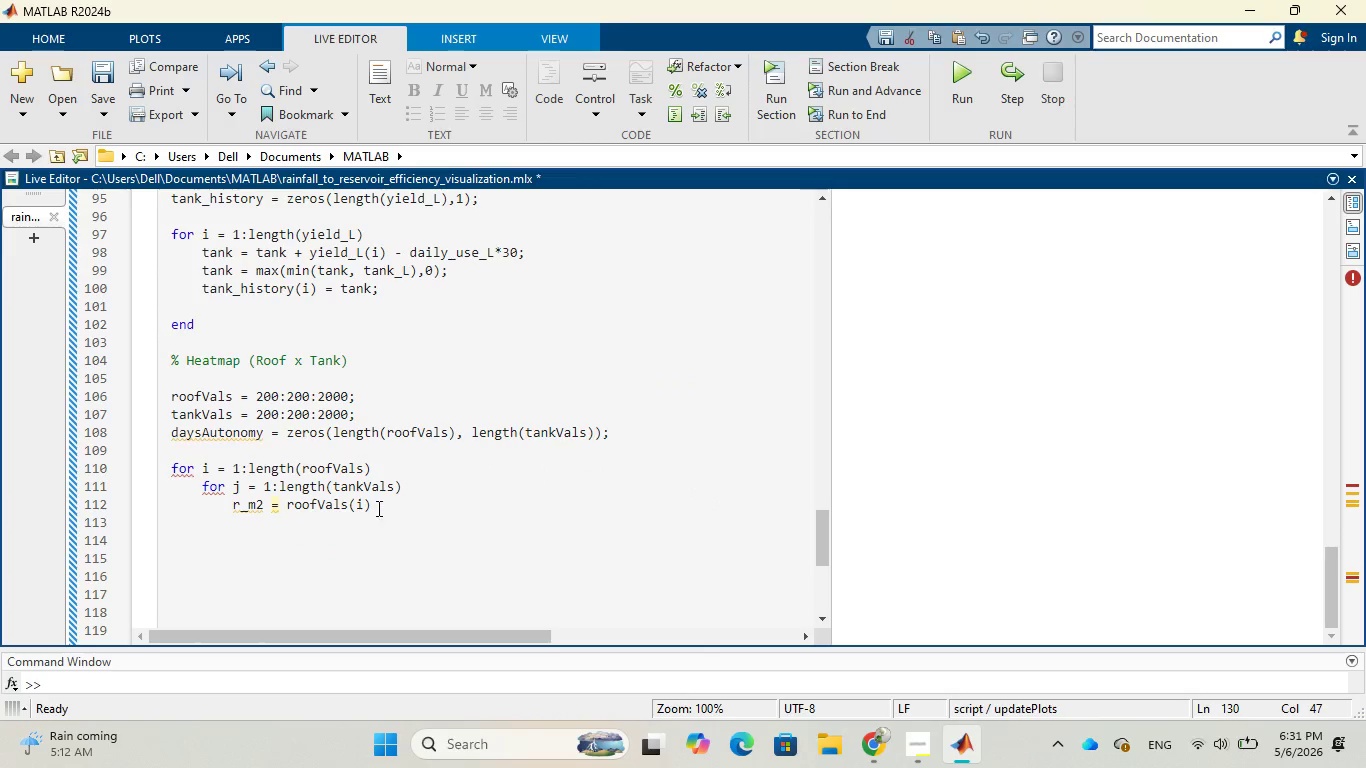 
left_click([374, 506])
 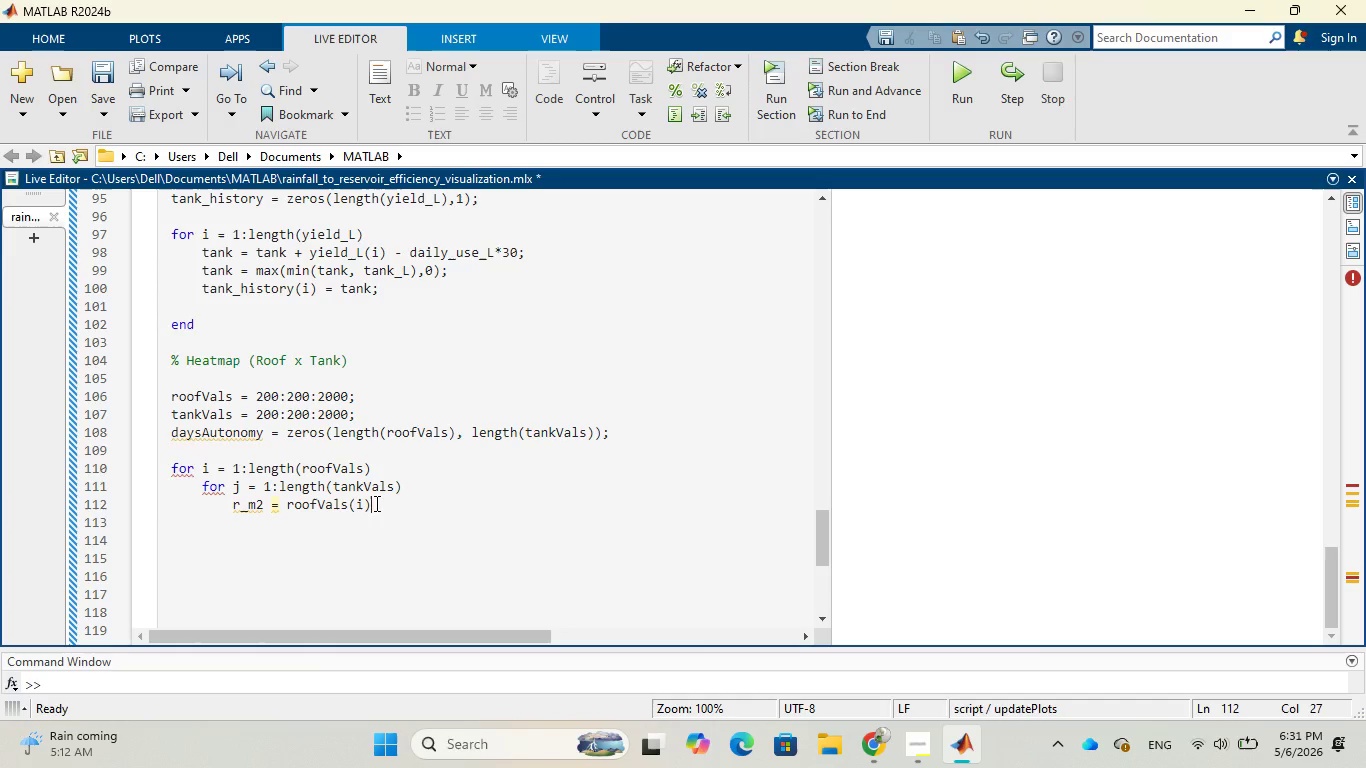 
wait(24.11)
 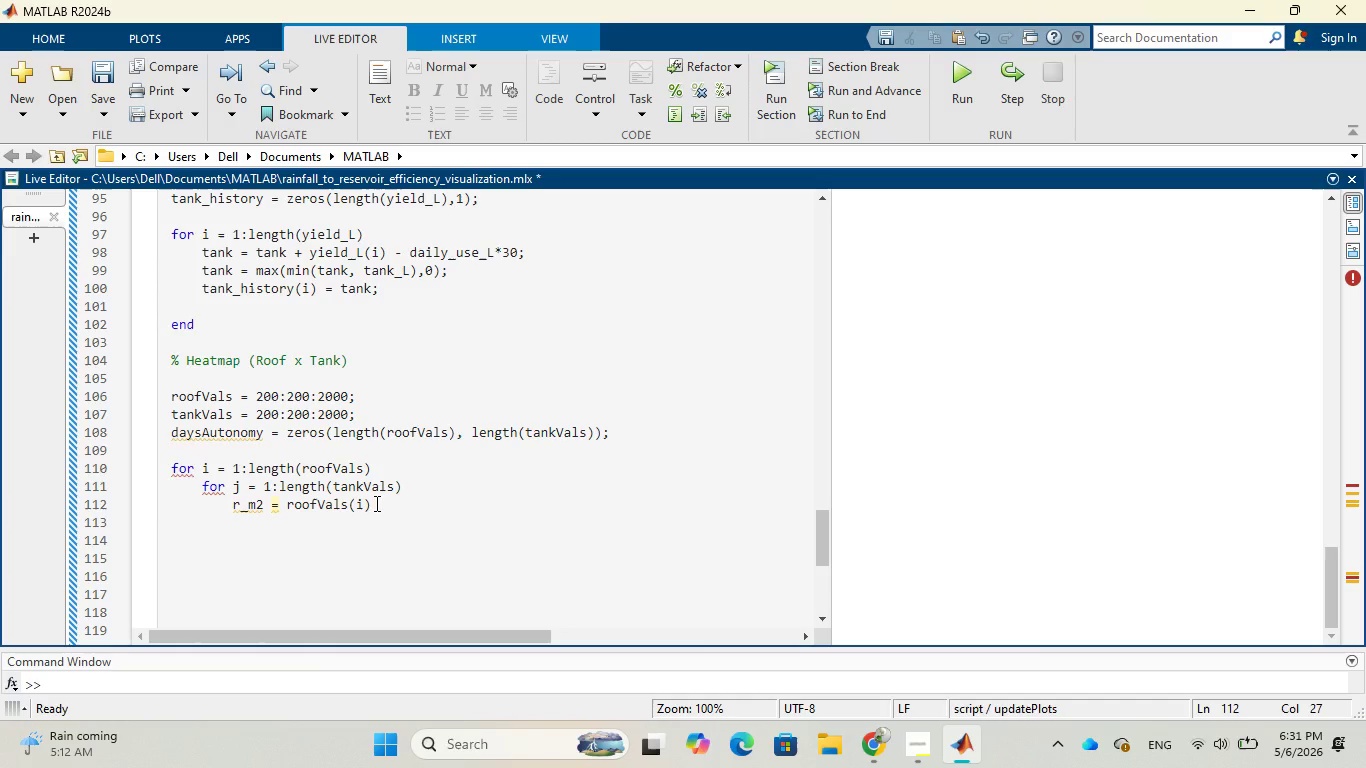 
key(Control+V)
 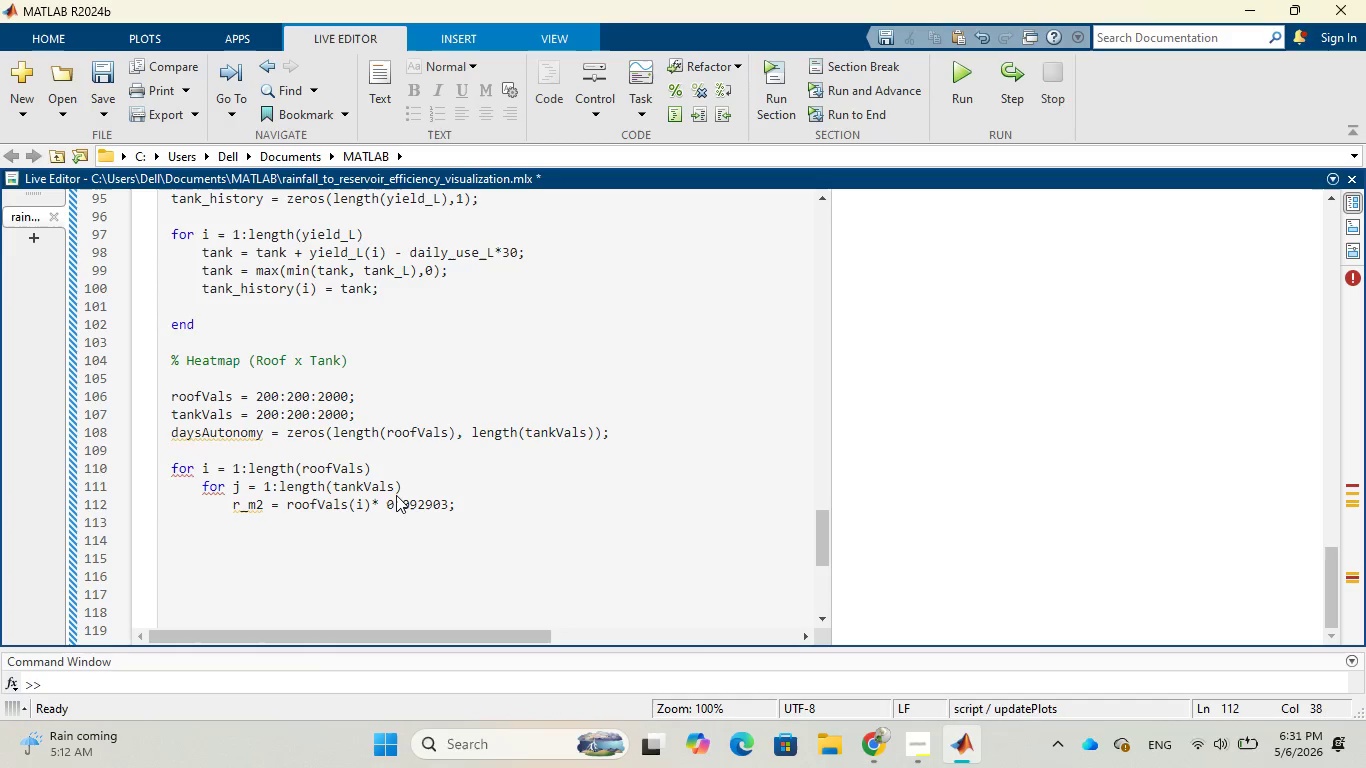 
key(Enter)
 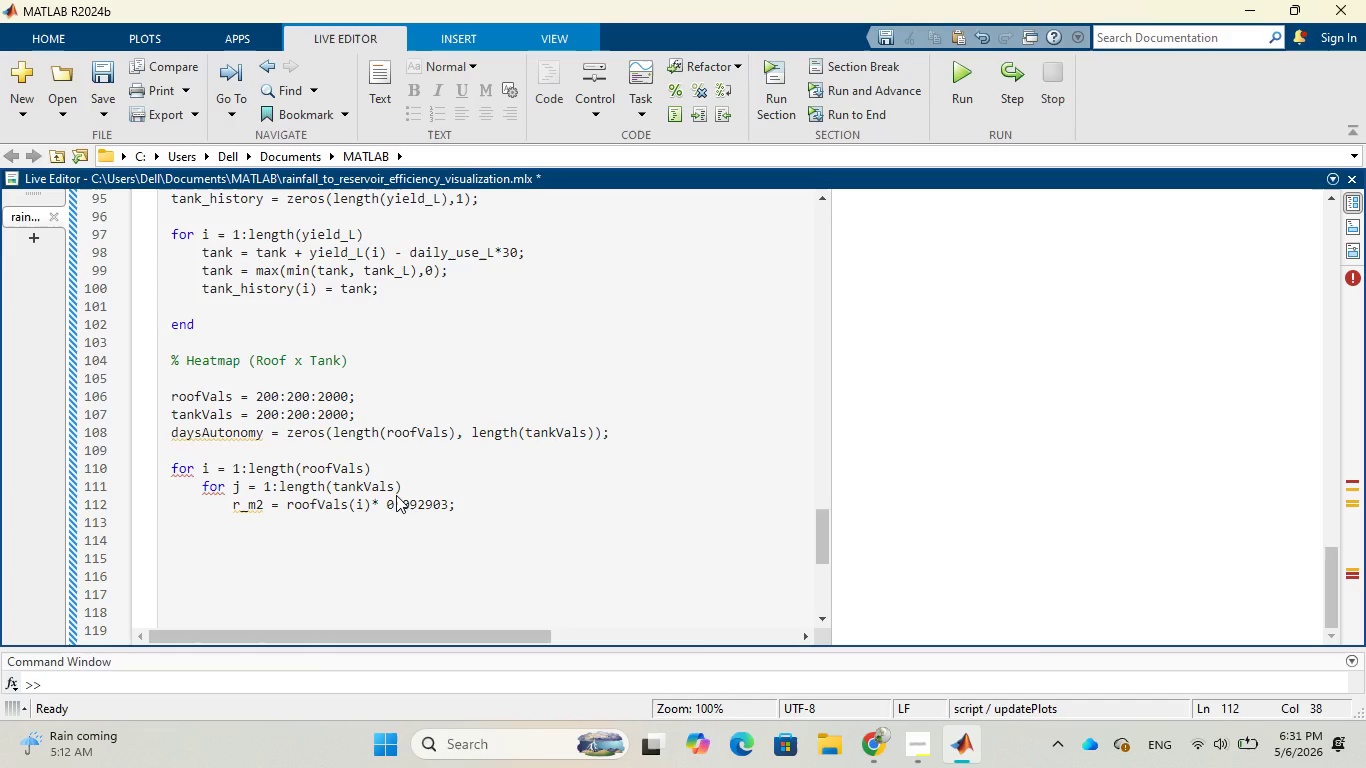 
key(T)
 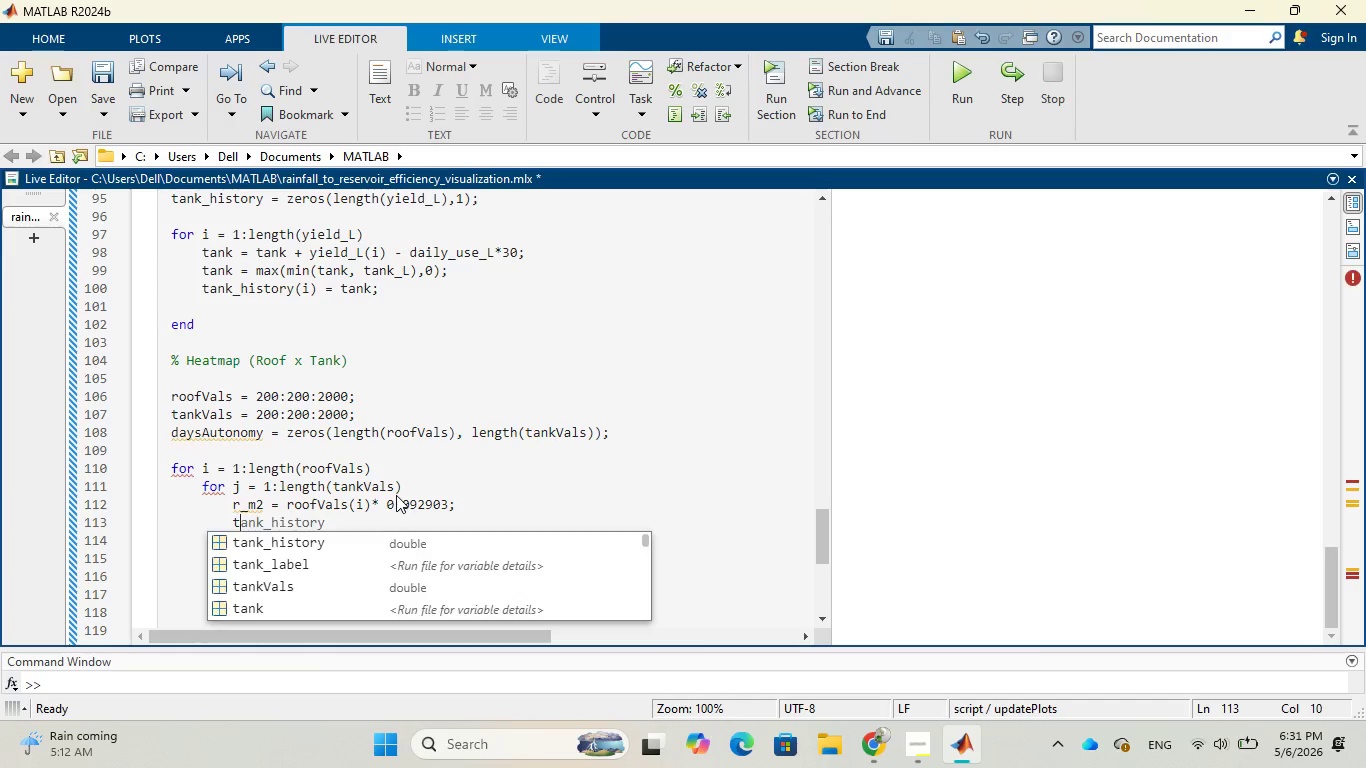 
key(Shift+Minus)
 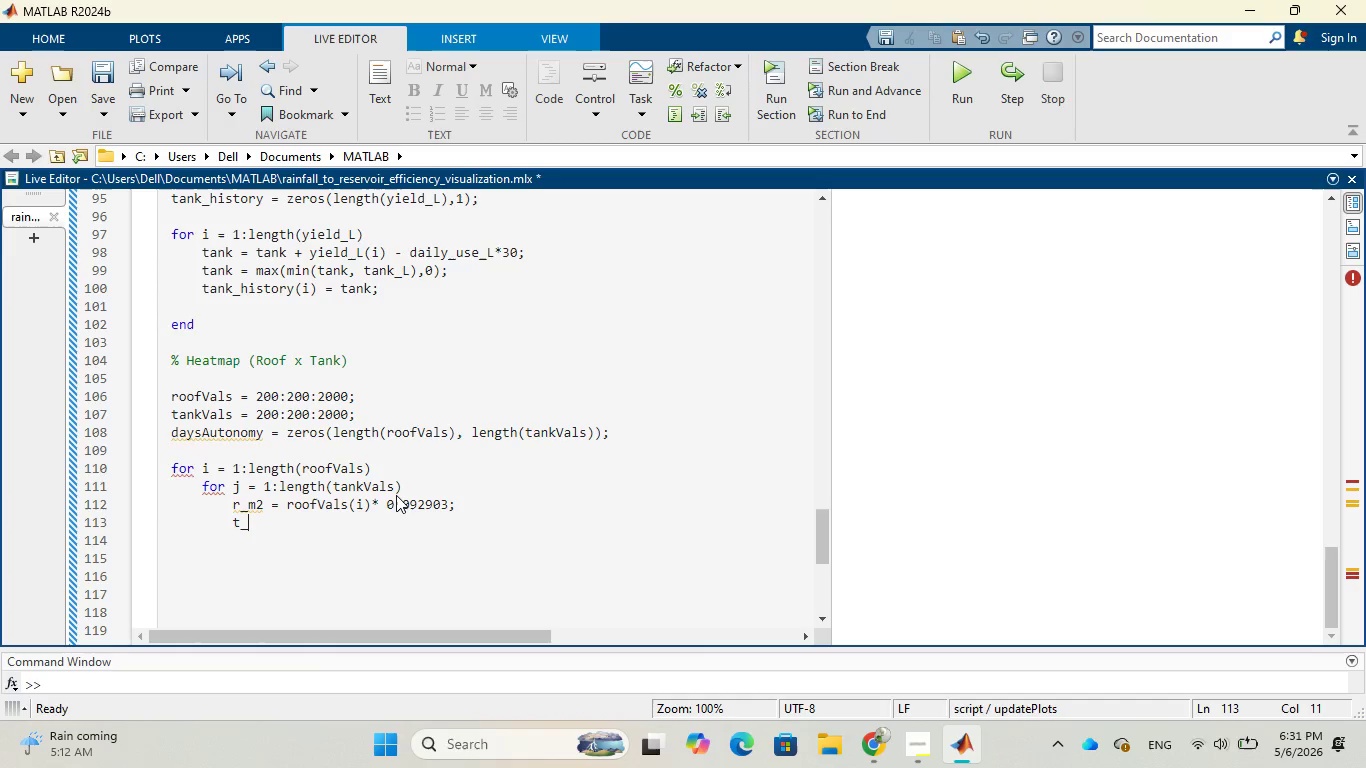 
key(CapsLock)
 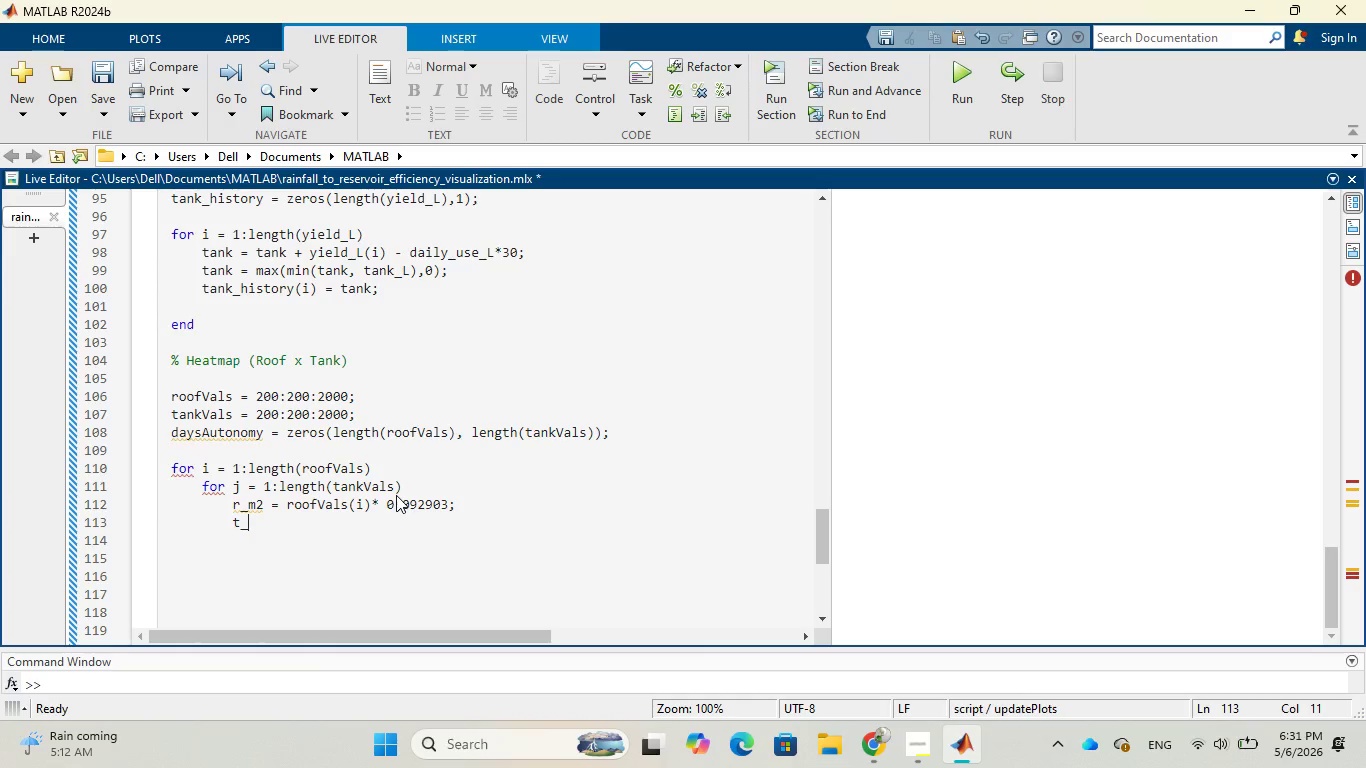 
key(L)
 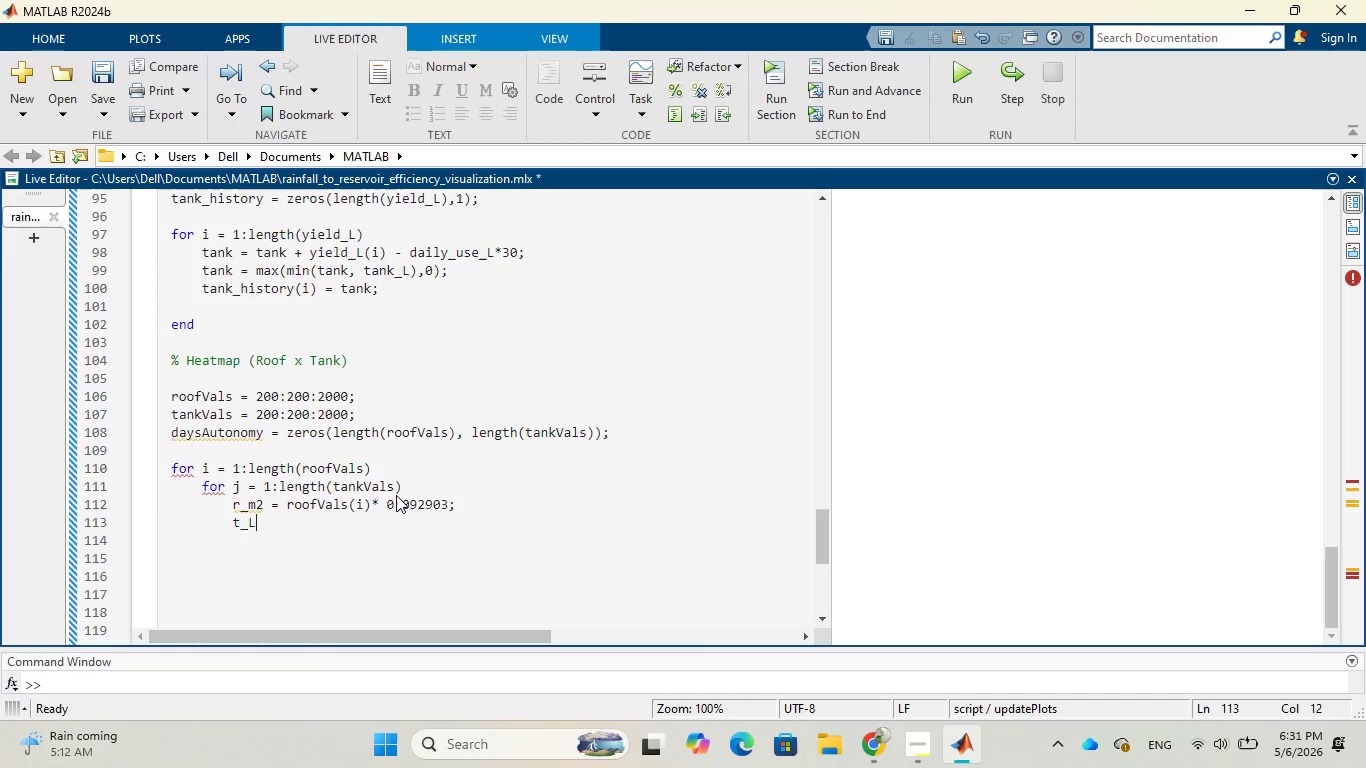 
key(CapsLock)
 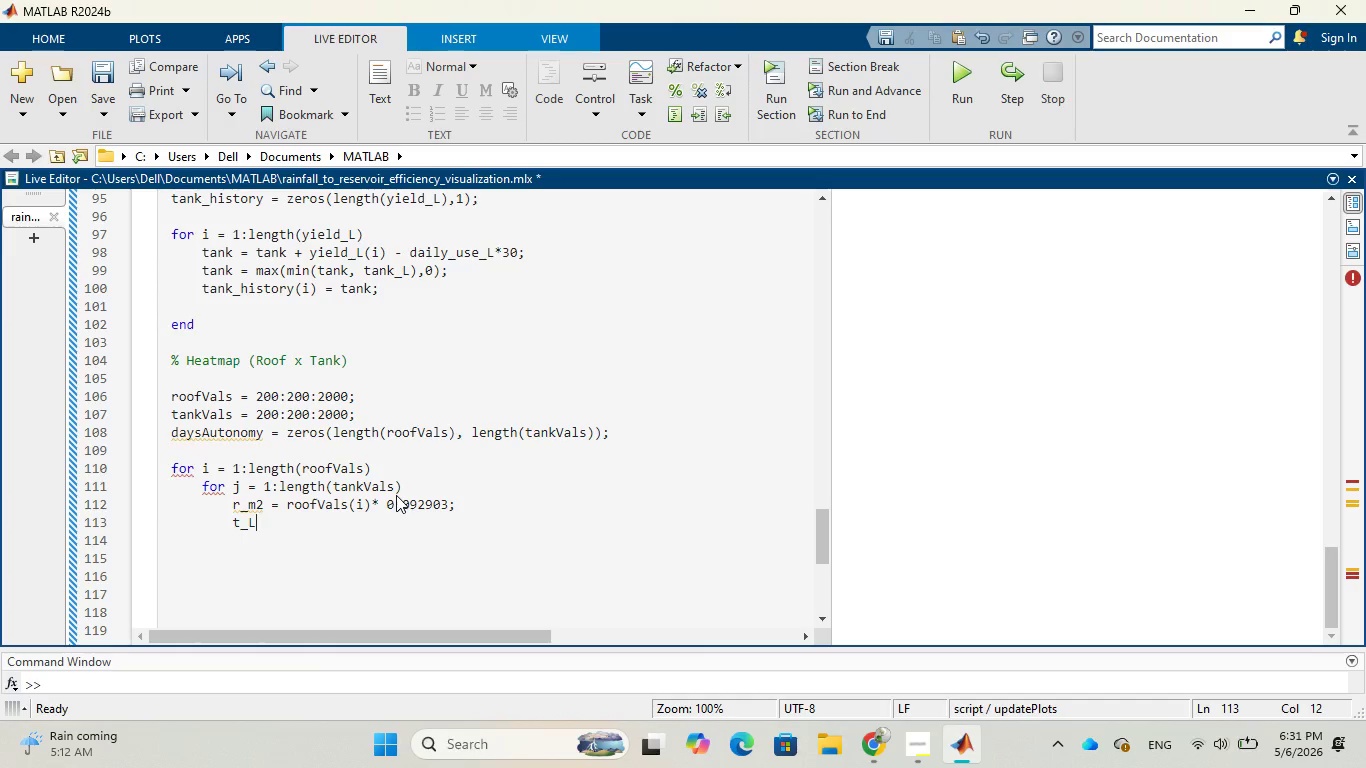 
key(Space)
 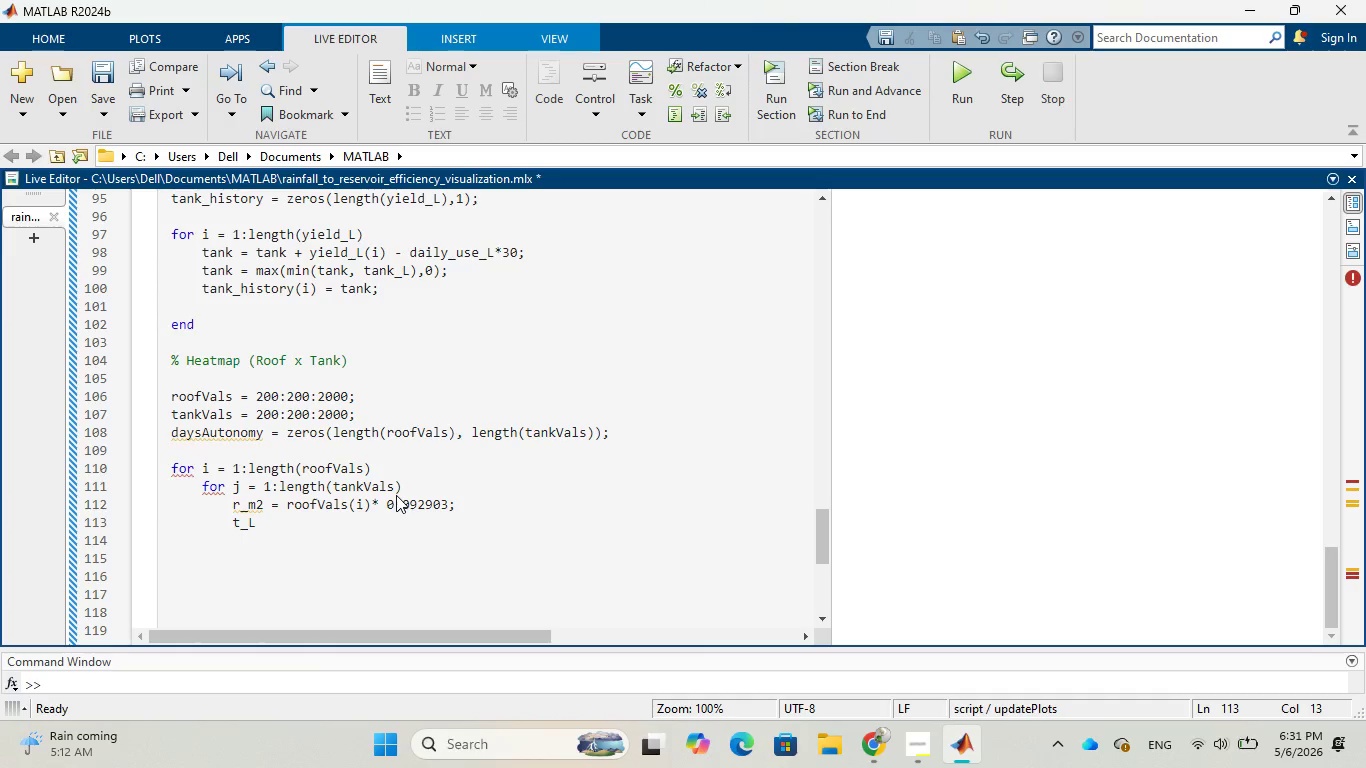 
key(Equal)
 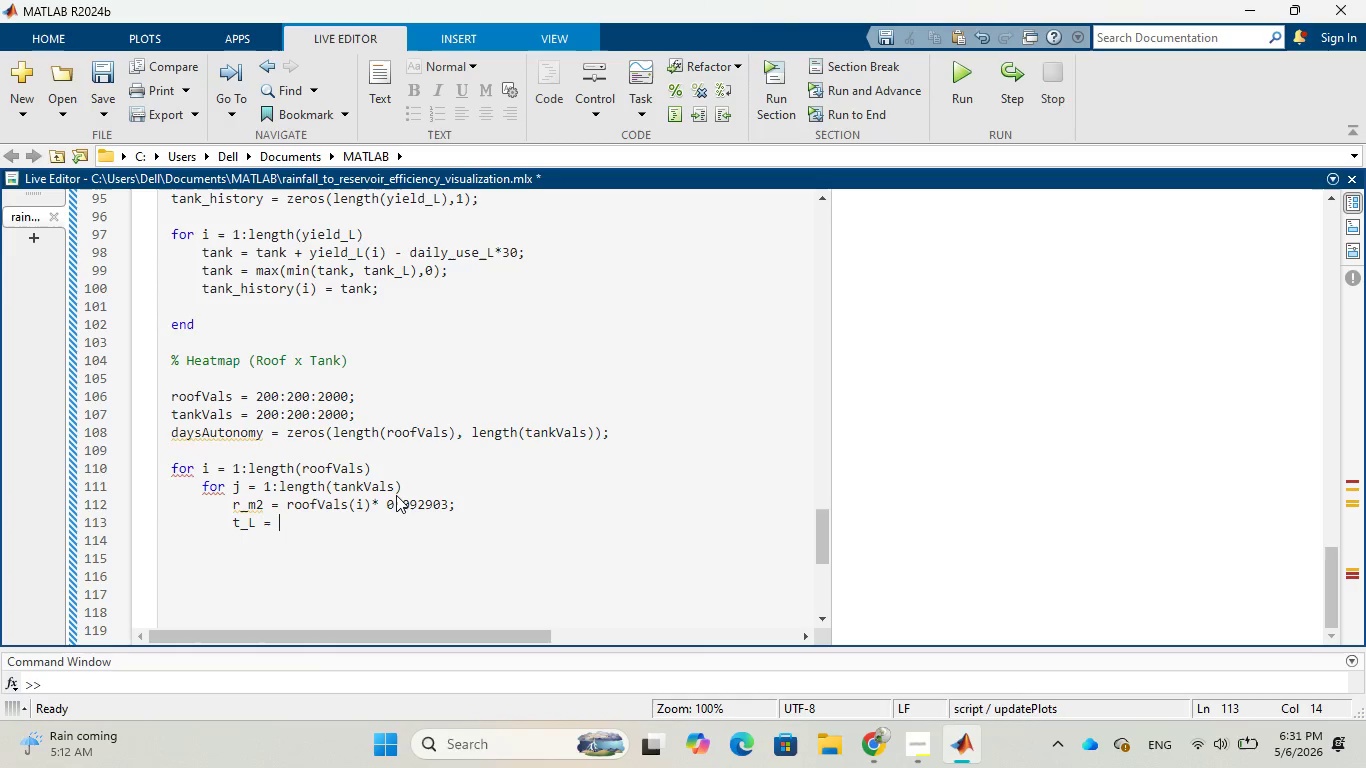 
key(Space)
 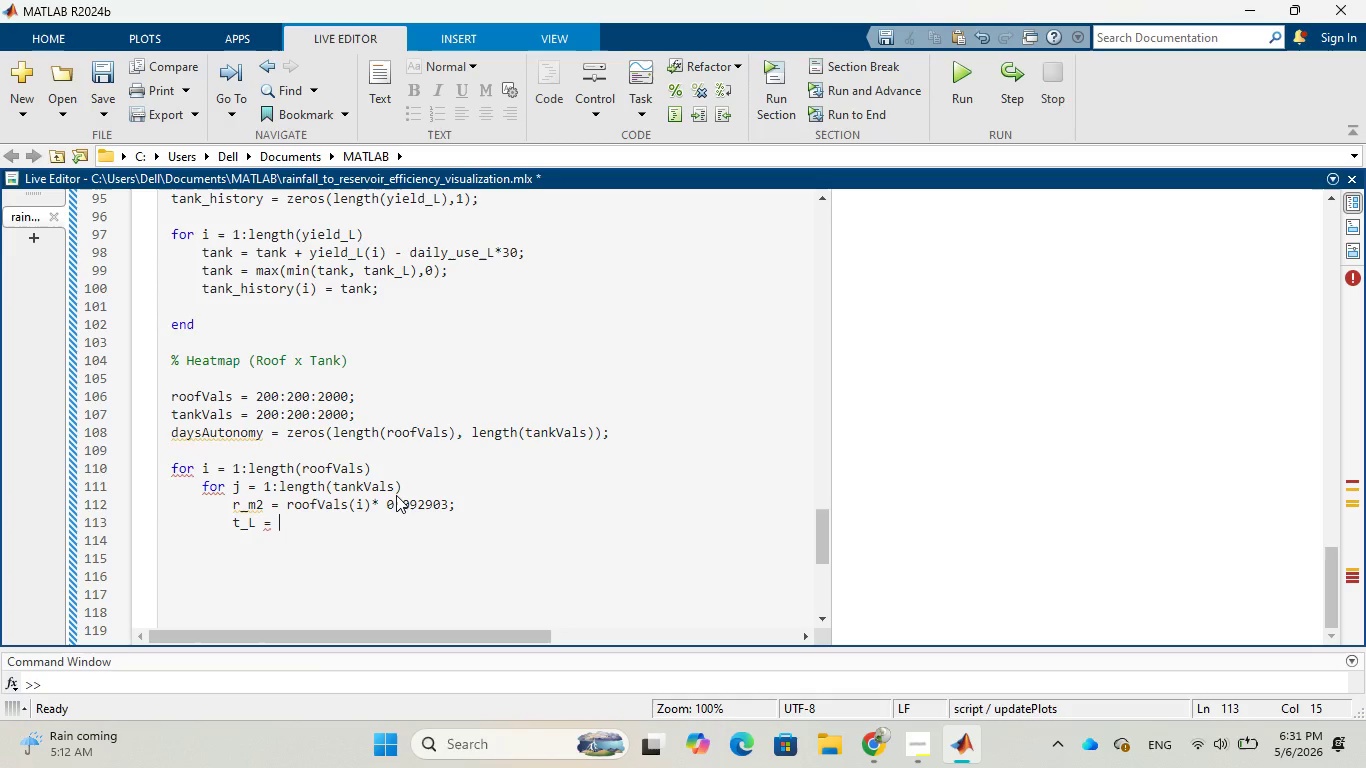 
type(tankV)
 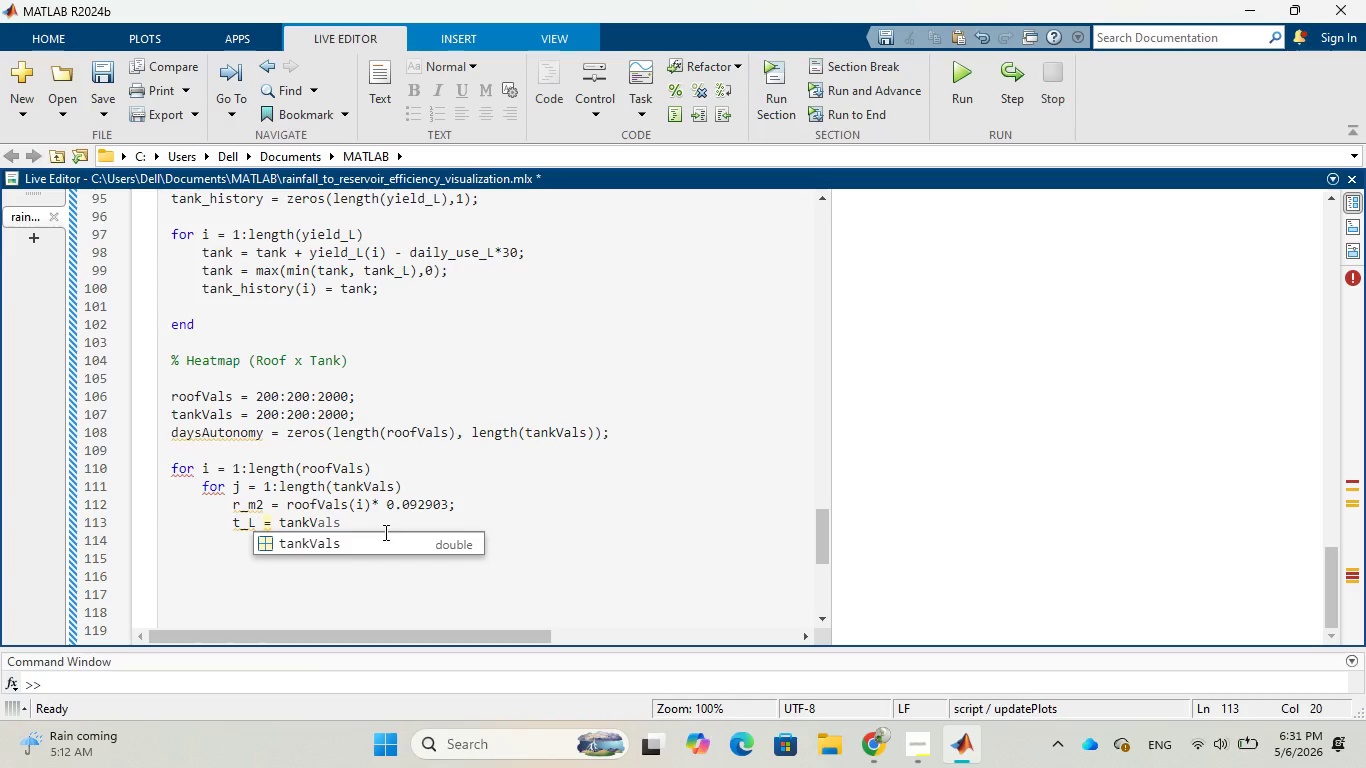 
left_click([382, 542])
 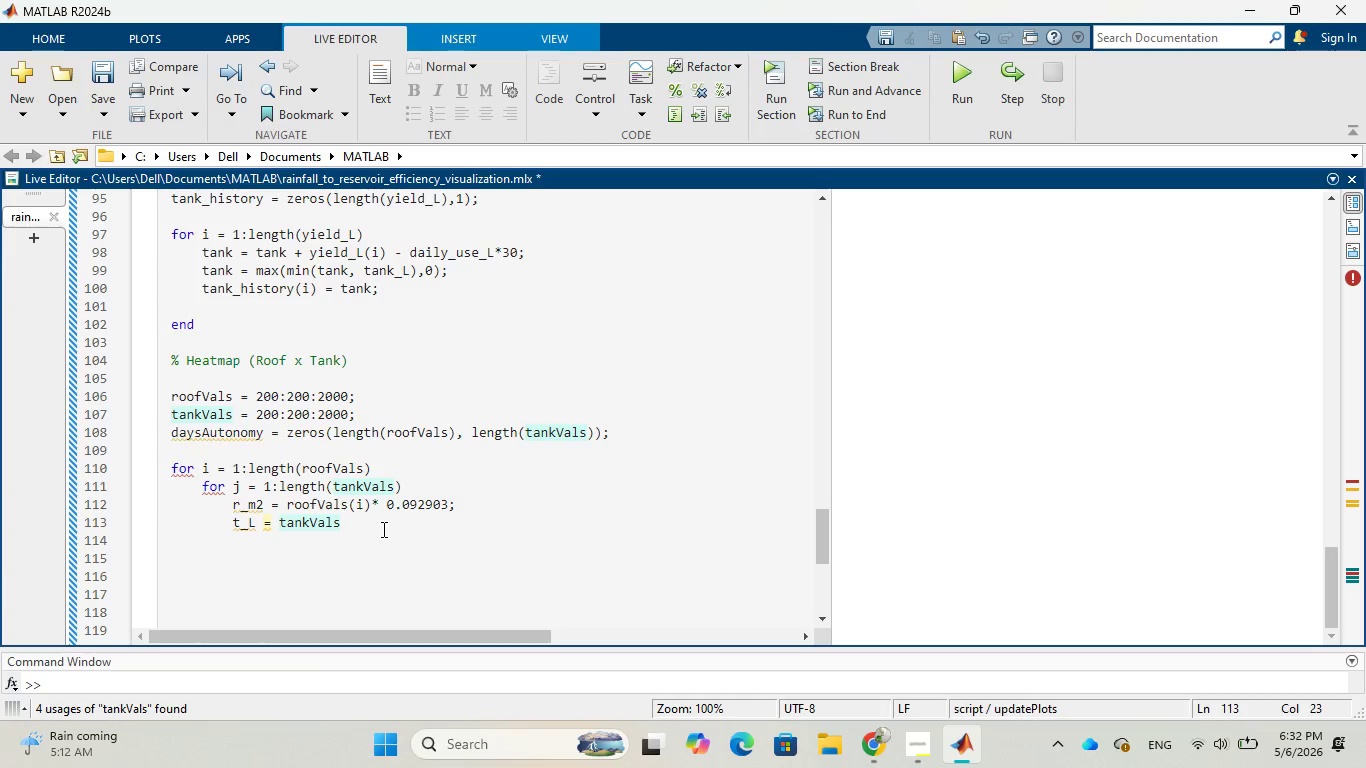 
wait(25.95)
 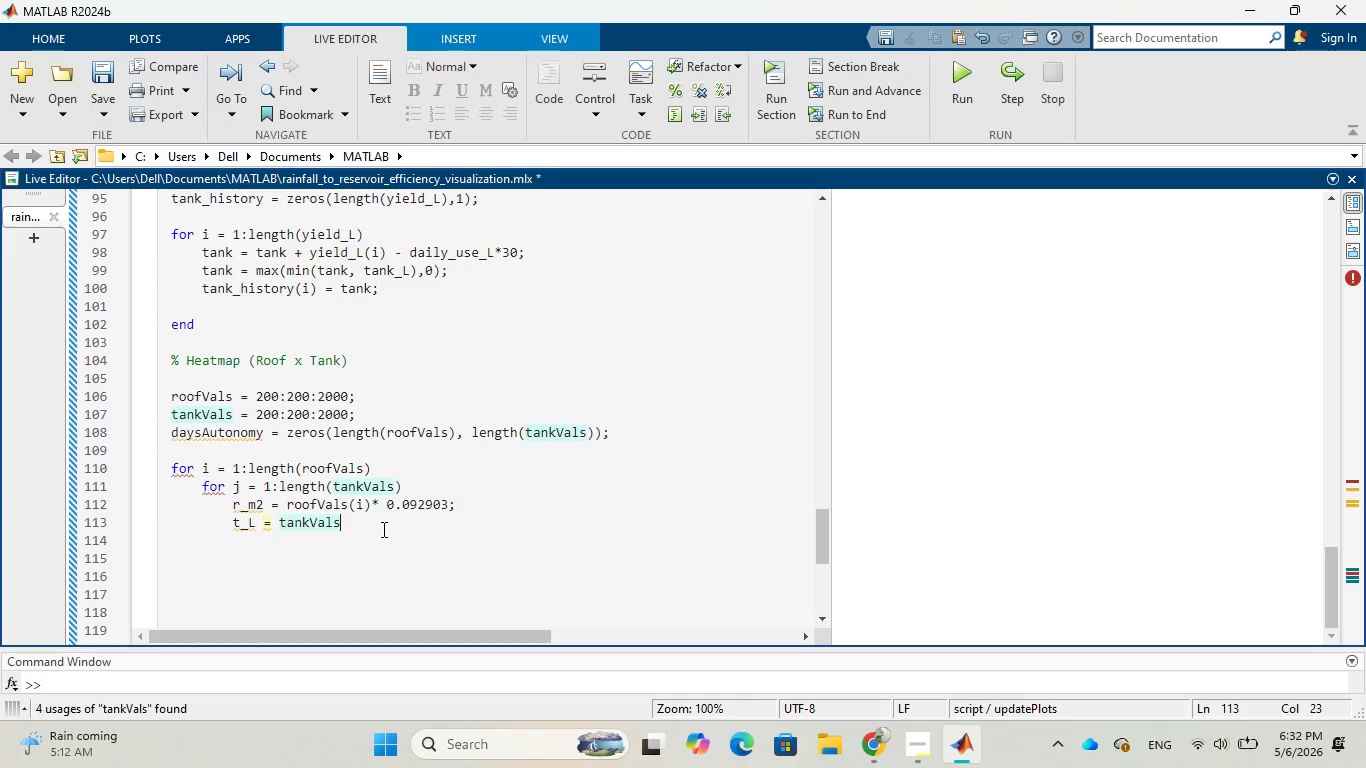 
type((j)
 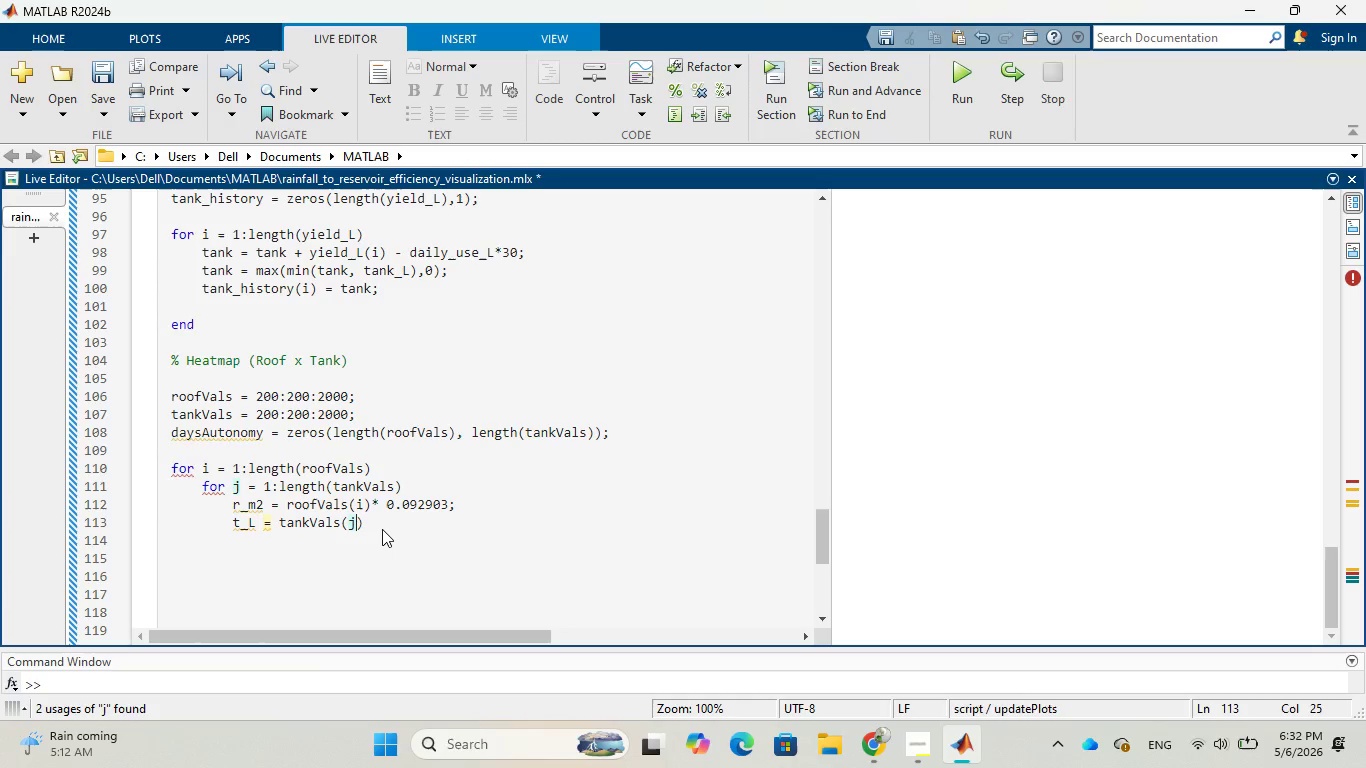 
key(ArrowRight)
 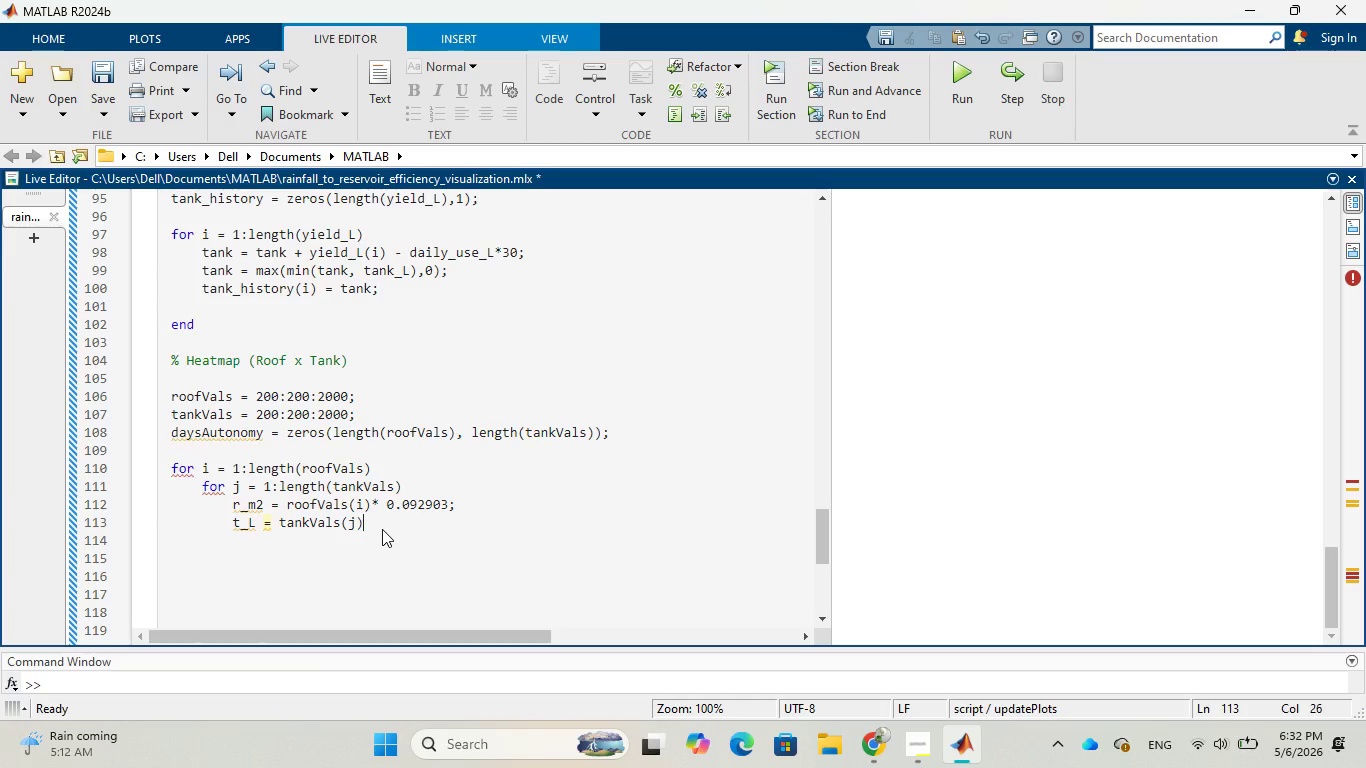 
wait(7.03)
 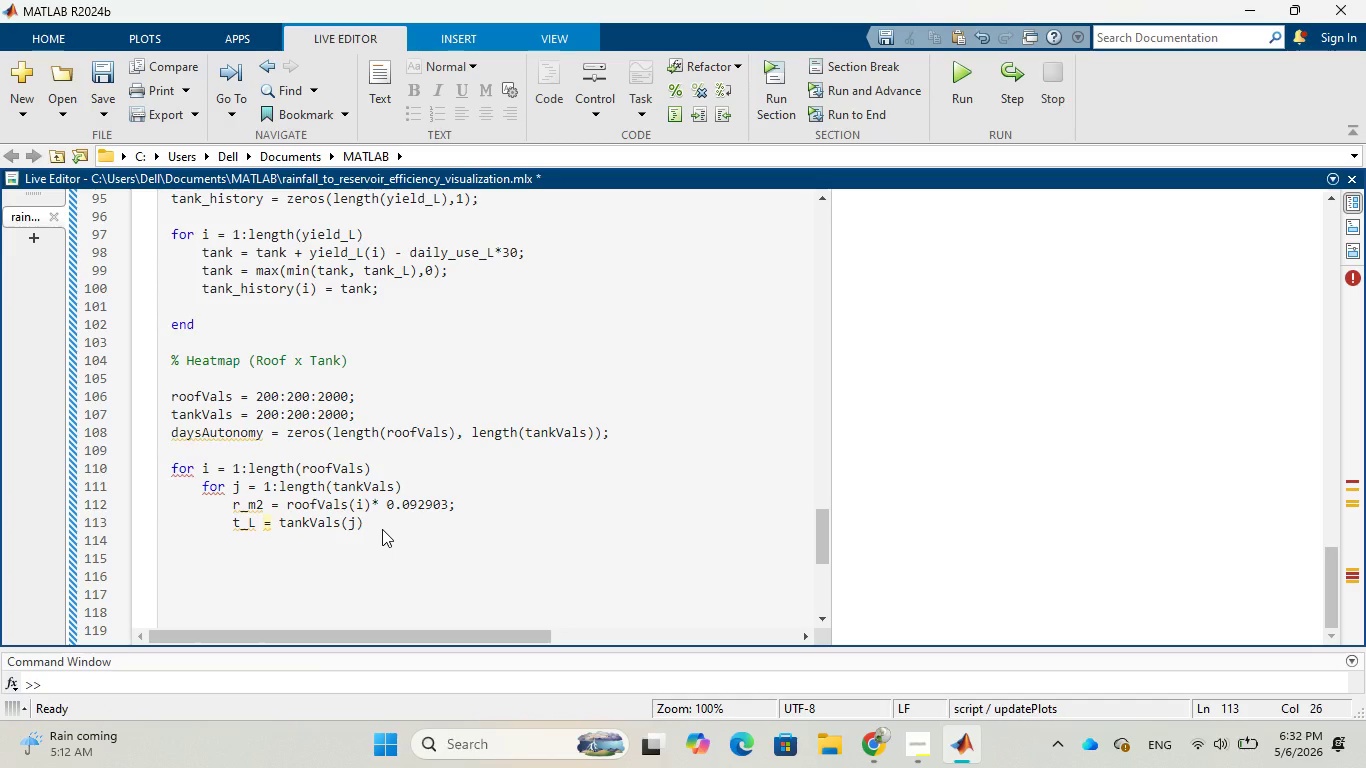 
scroll: coordinate [500, 454], scroll_direction: down, amount: 2.0
 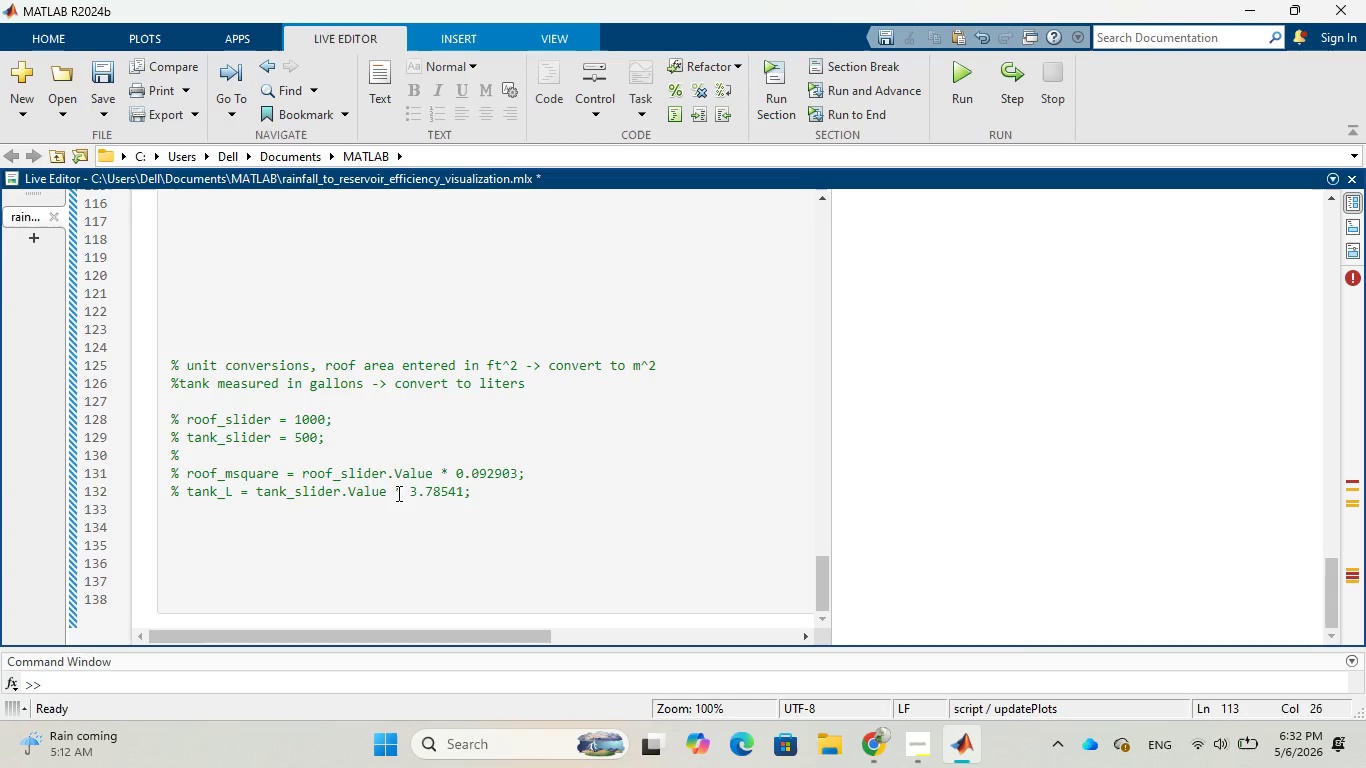 
left_click_drag(start_coordinate=[394, 492], to_coordinate=[471, 498])
 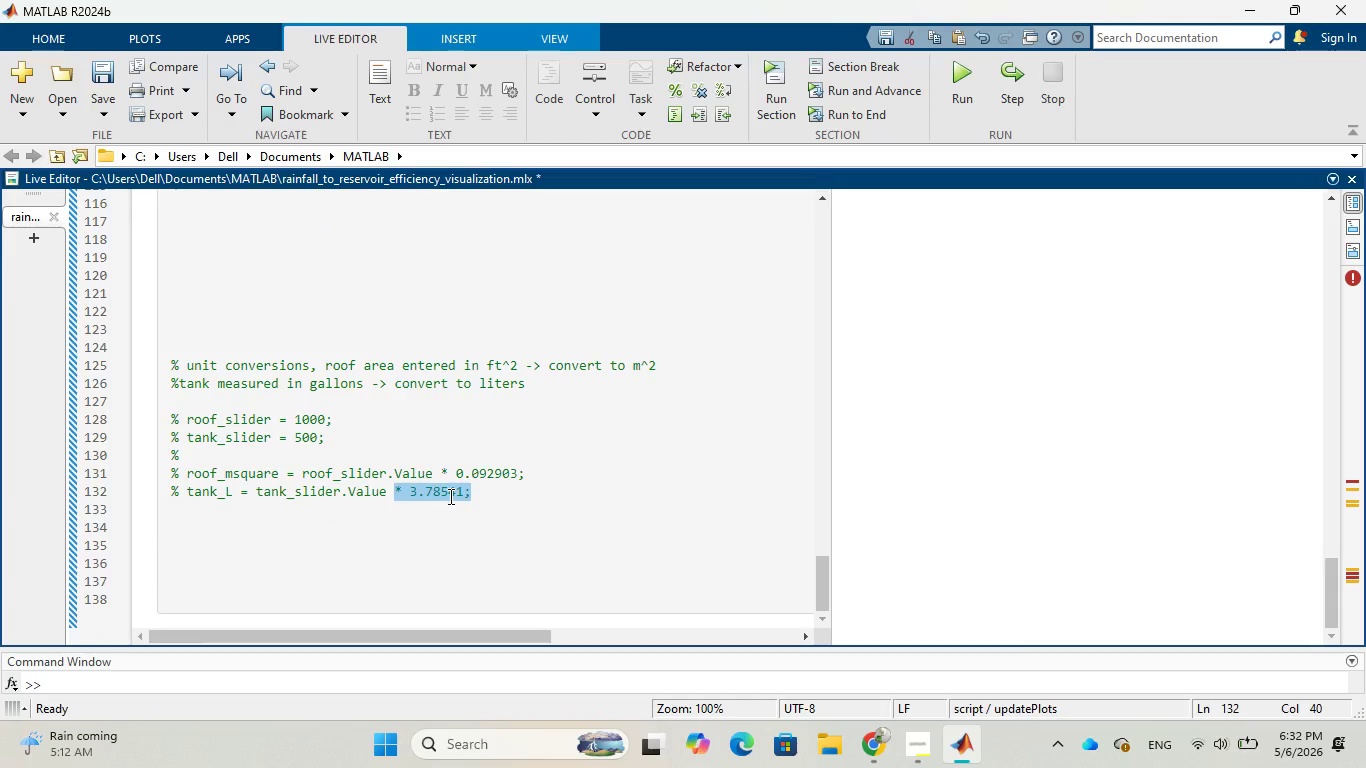 
right_click([449, 496])
 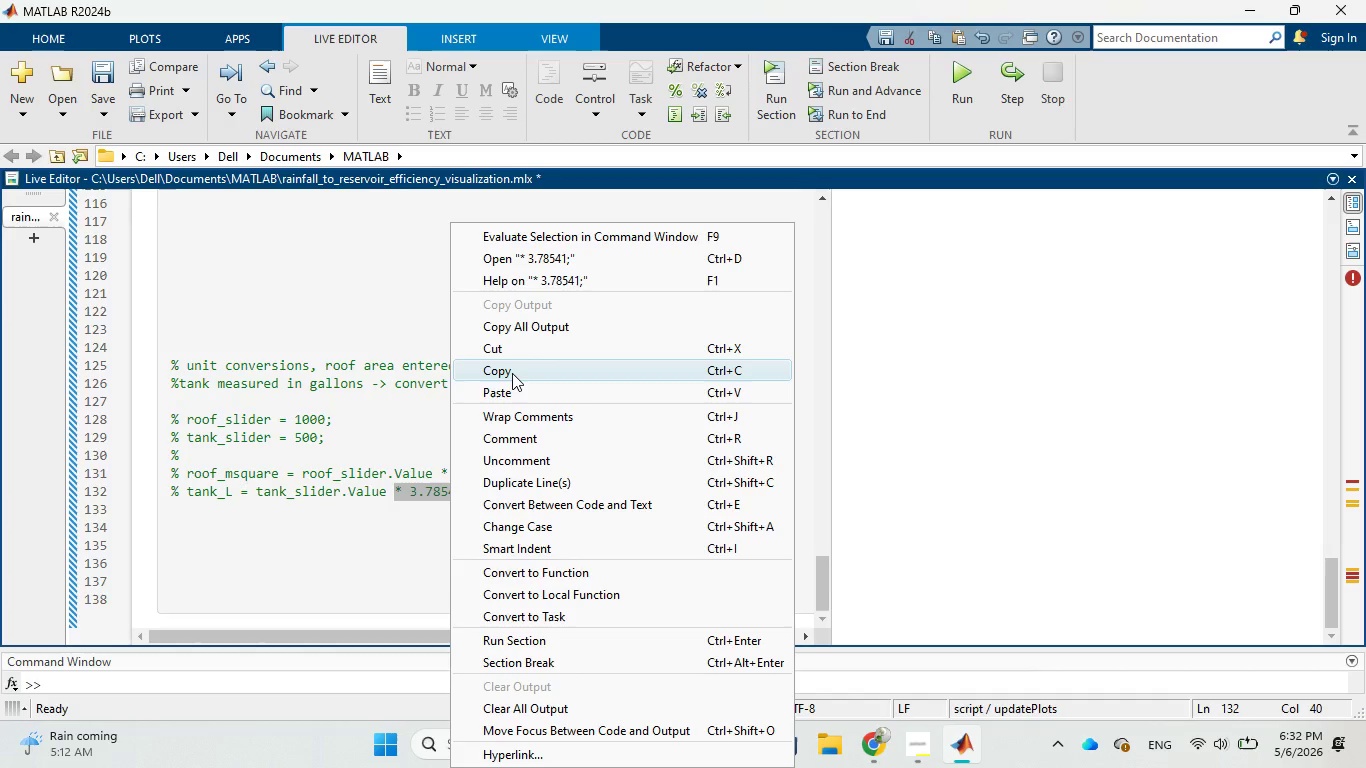 
left_click([512, 372])
 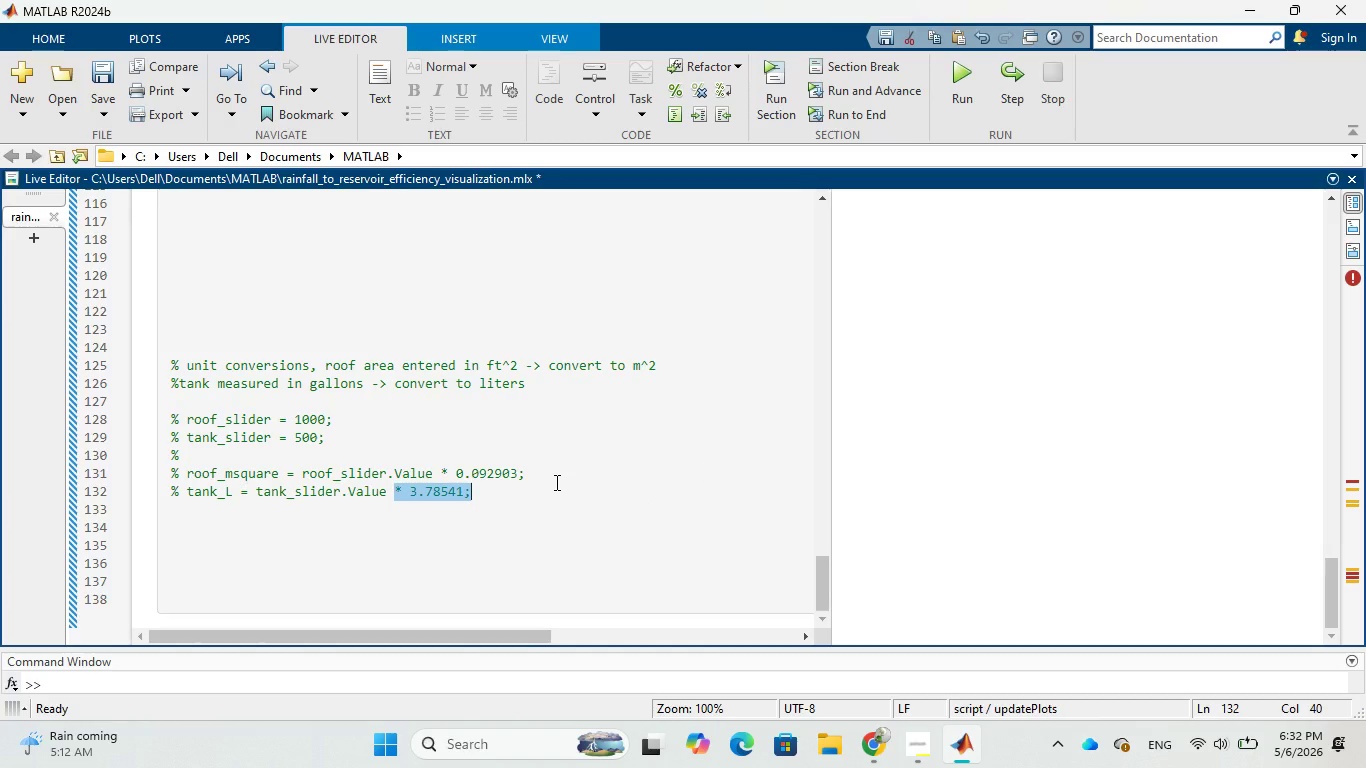 
scroll: coordinate [555, 482], scroll_direction: up, amount: 3.0
 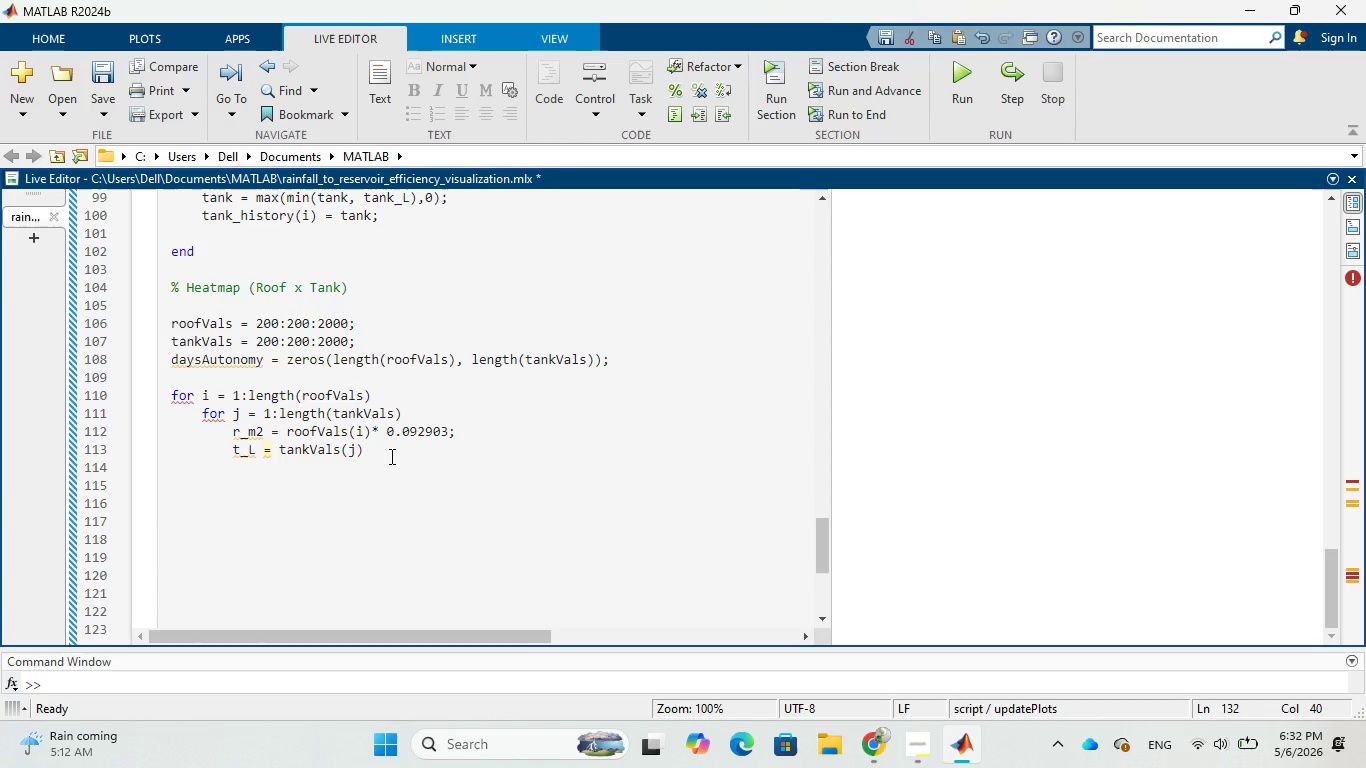 
left_click([390, 456])
 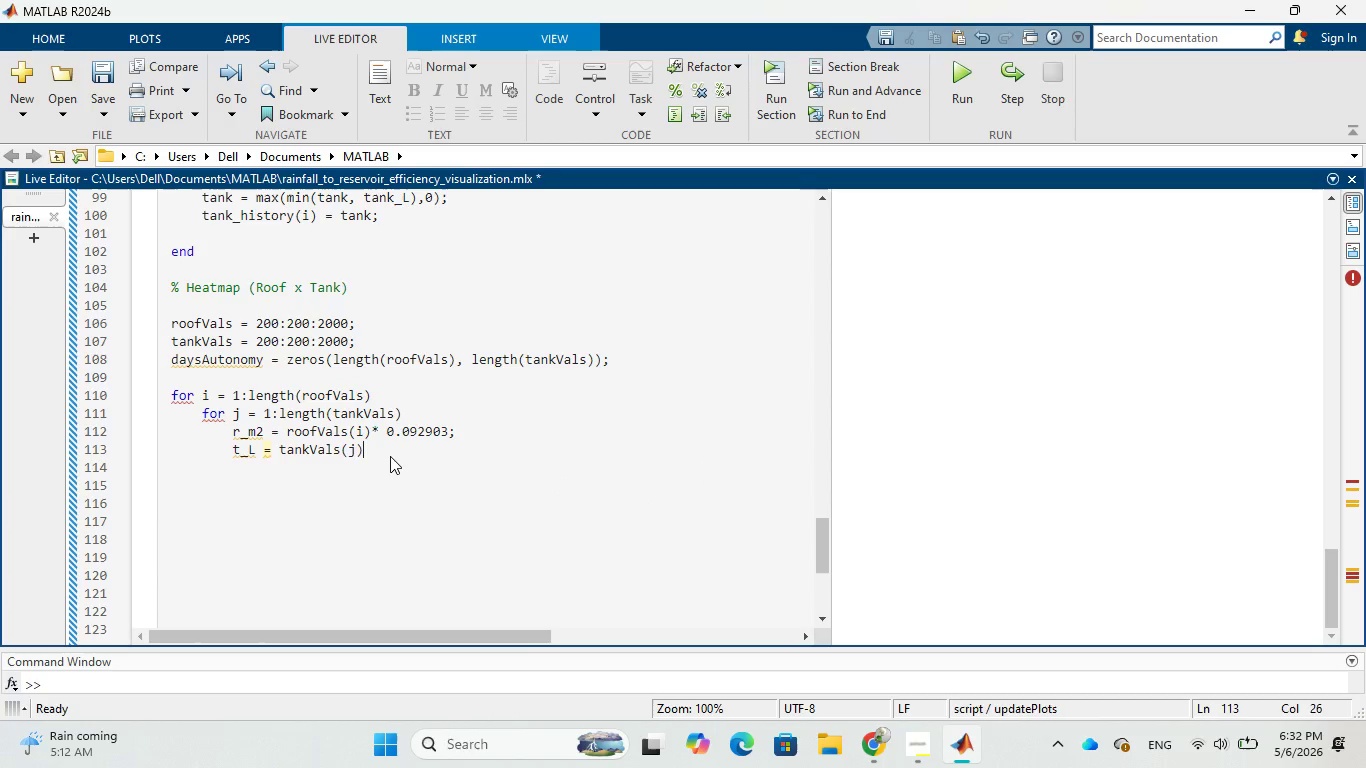 
key(Space)
 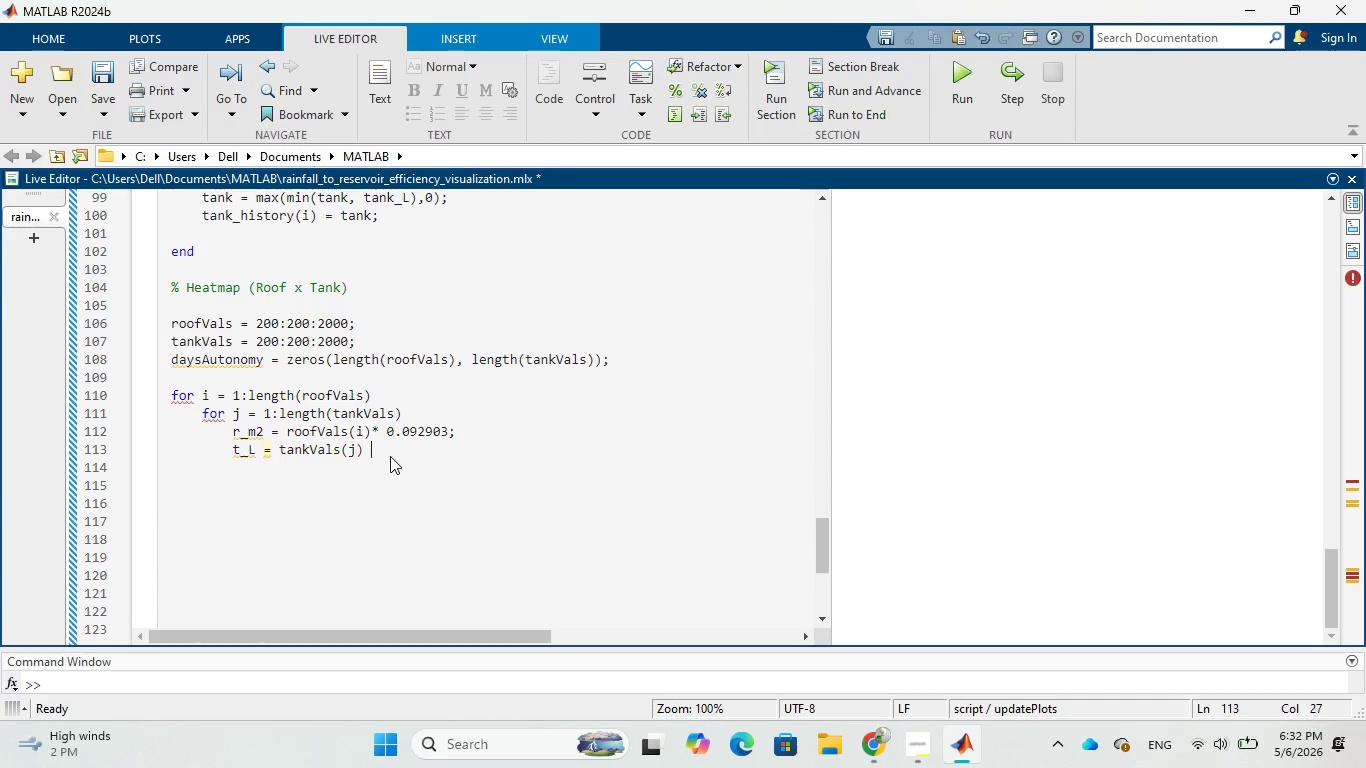 
key(Control+V)
 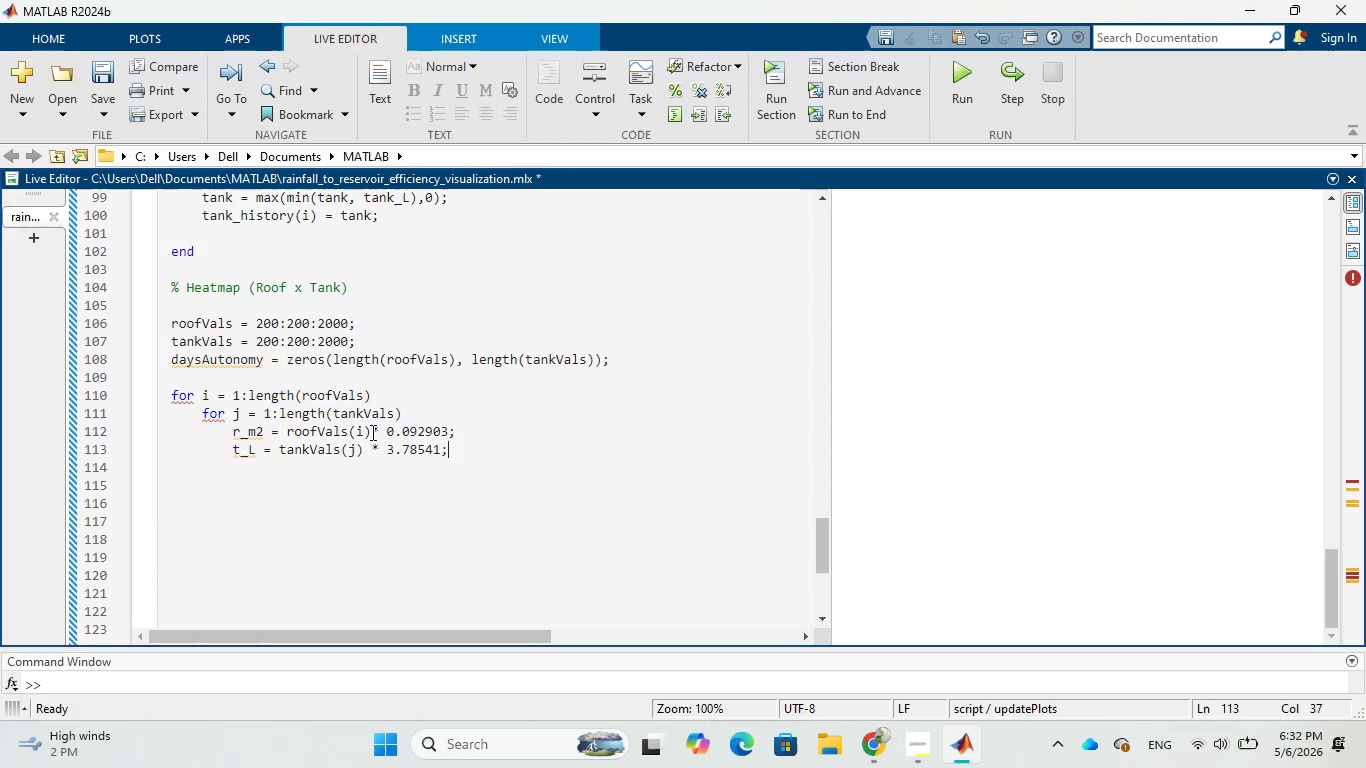 
left_click([371, 431])
 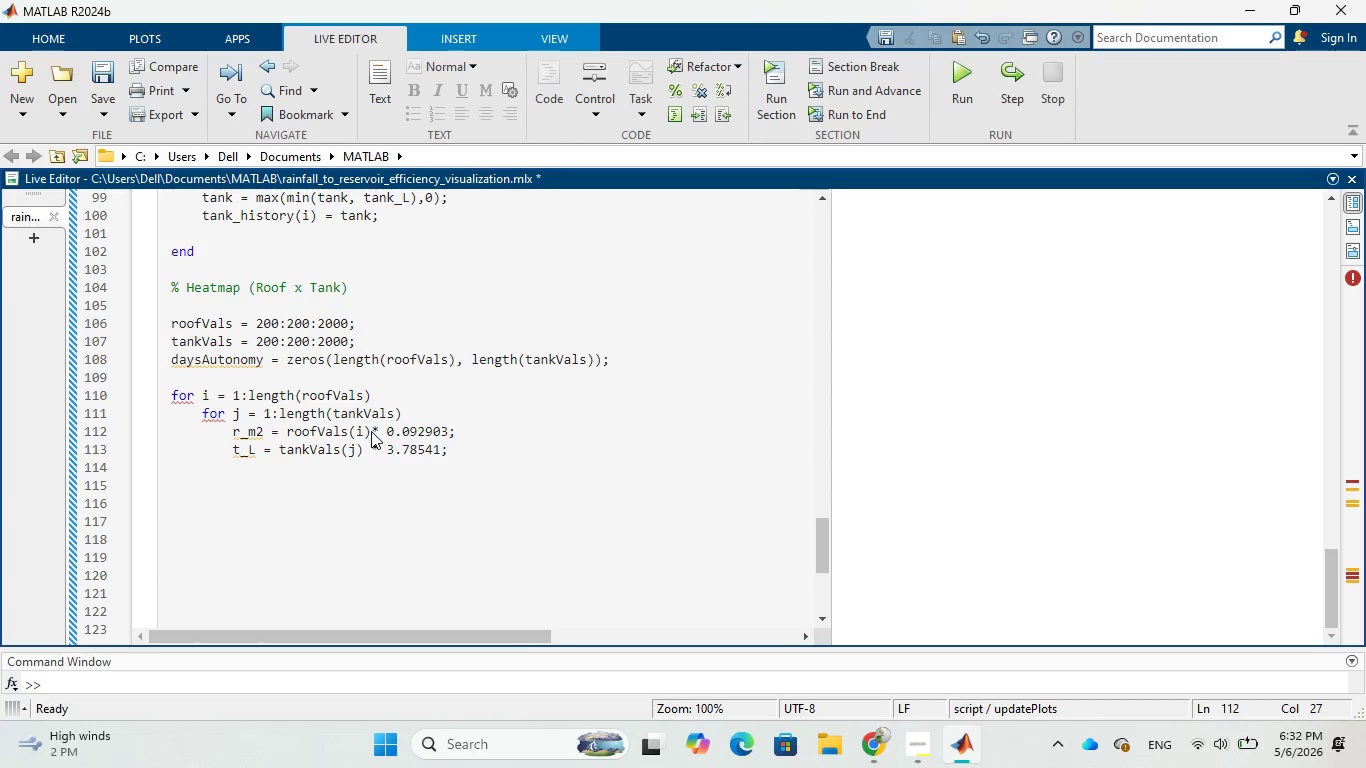 
key(Space)
 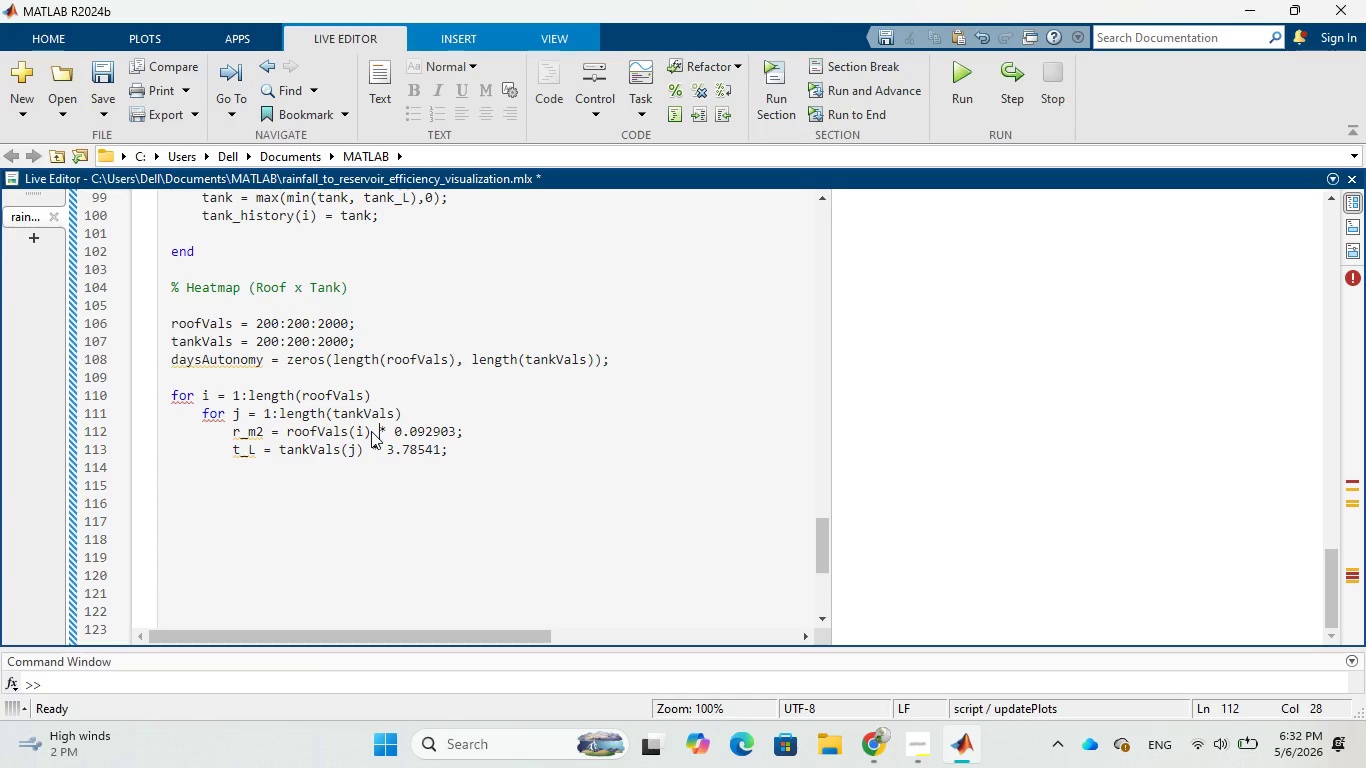 
wait(20.06)
 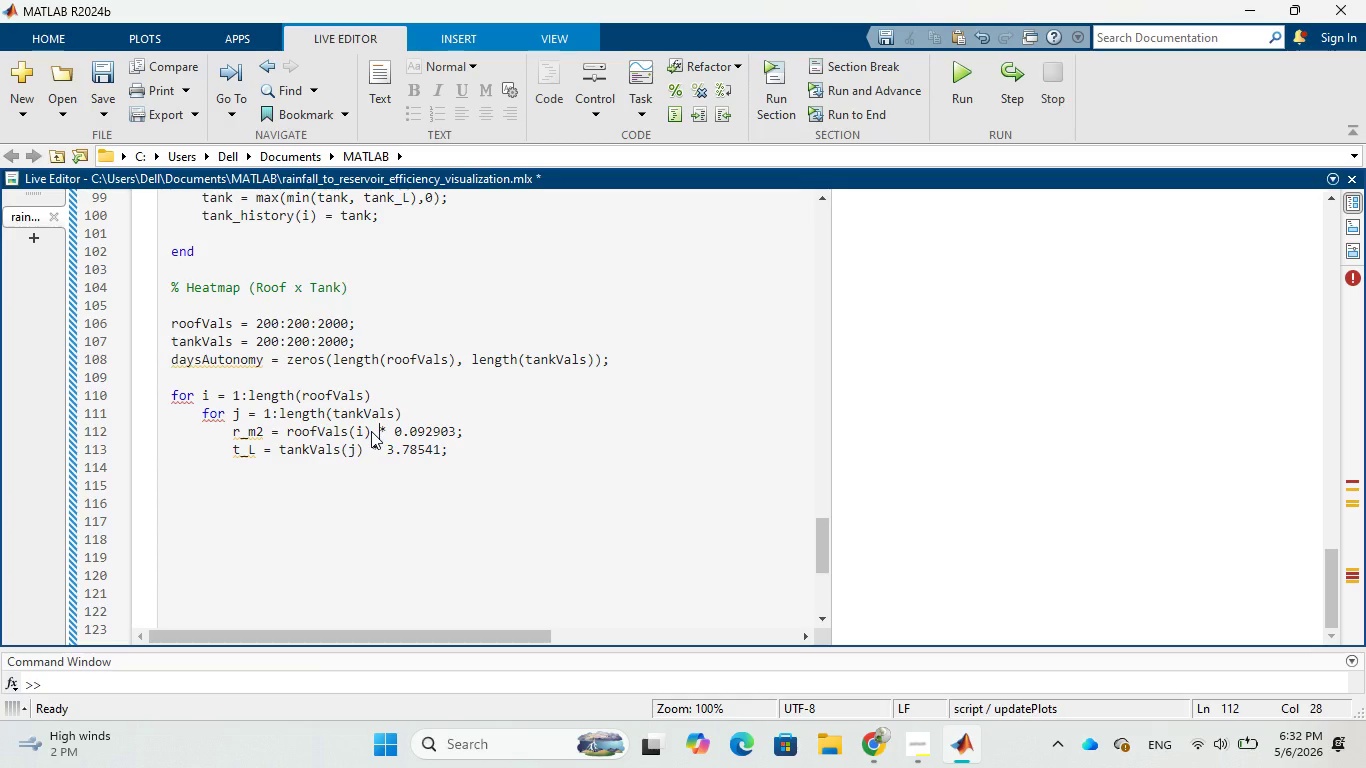 
left_click([475, 456])
 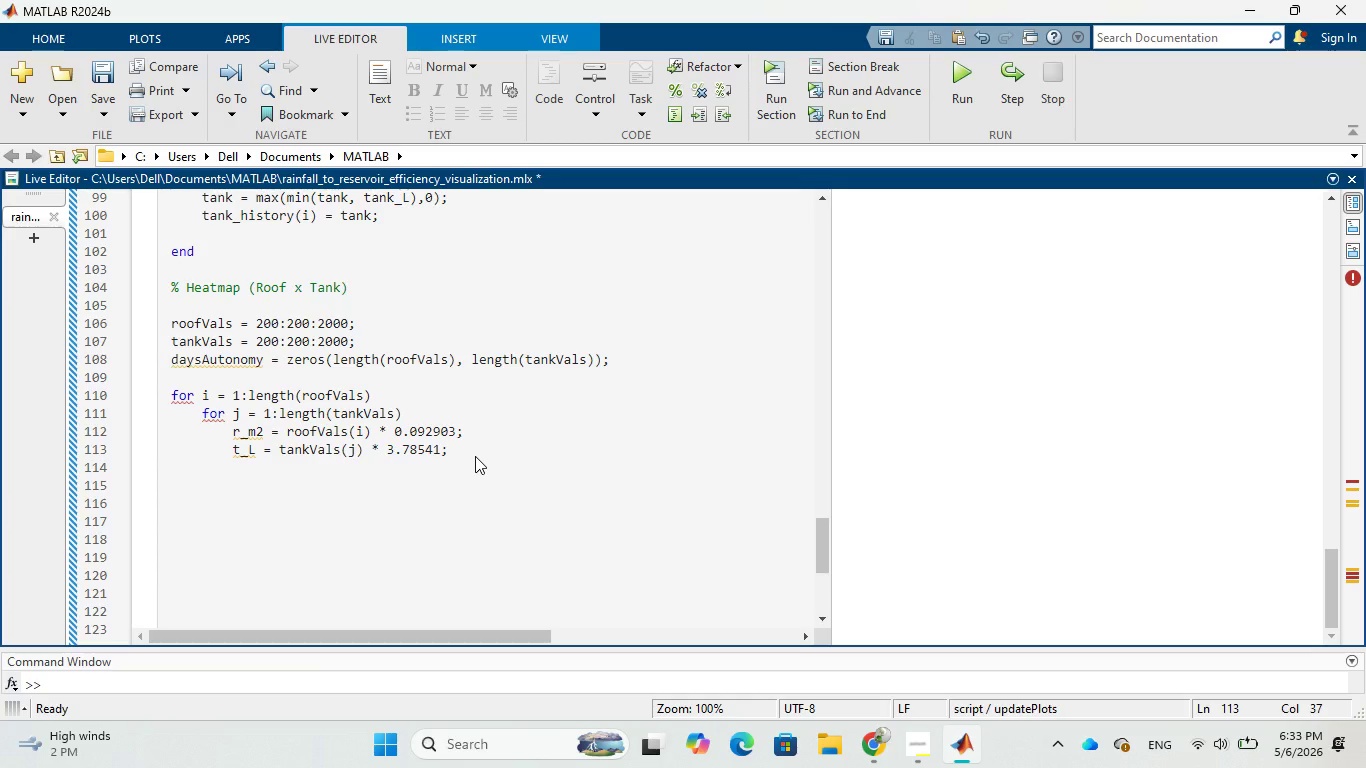 
key(Enter)
 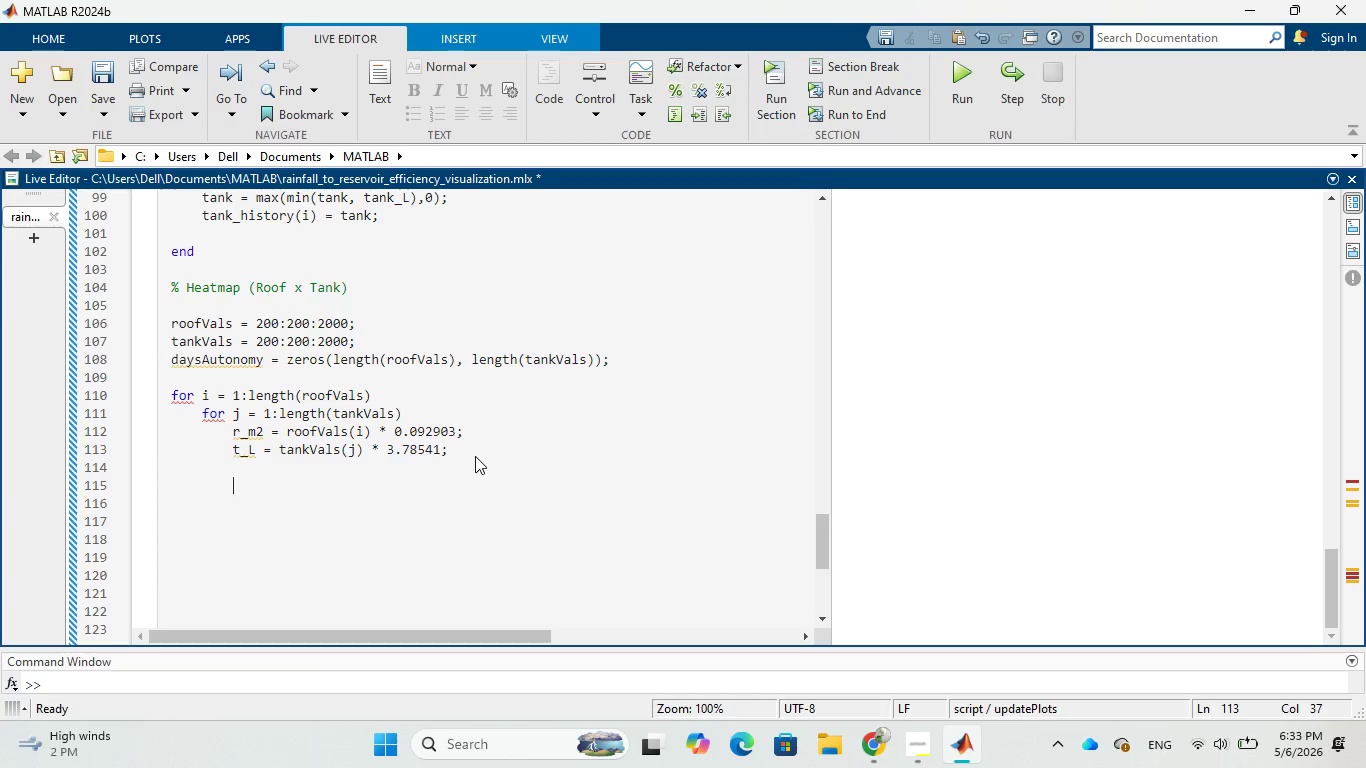 
key(Enter)
 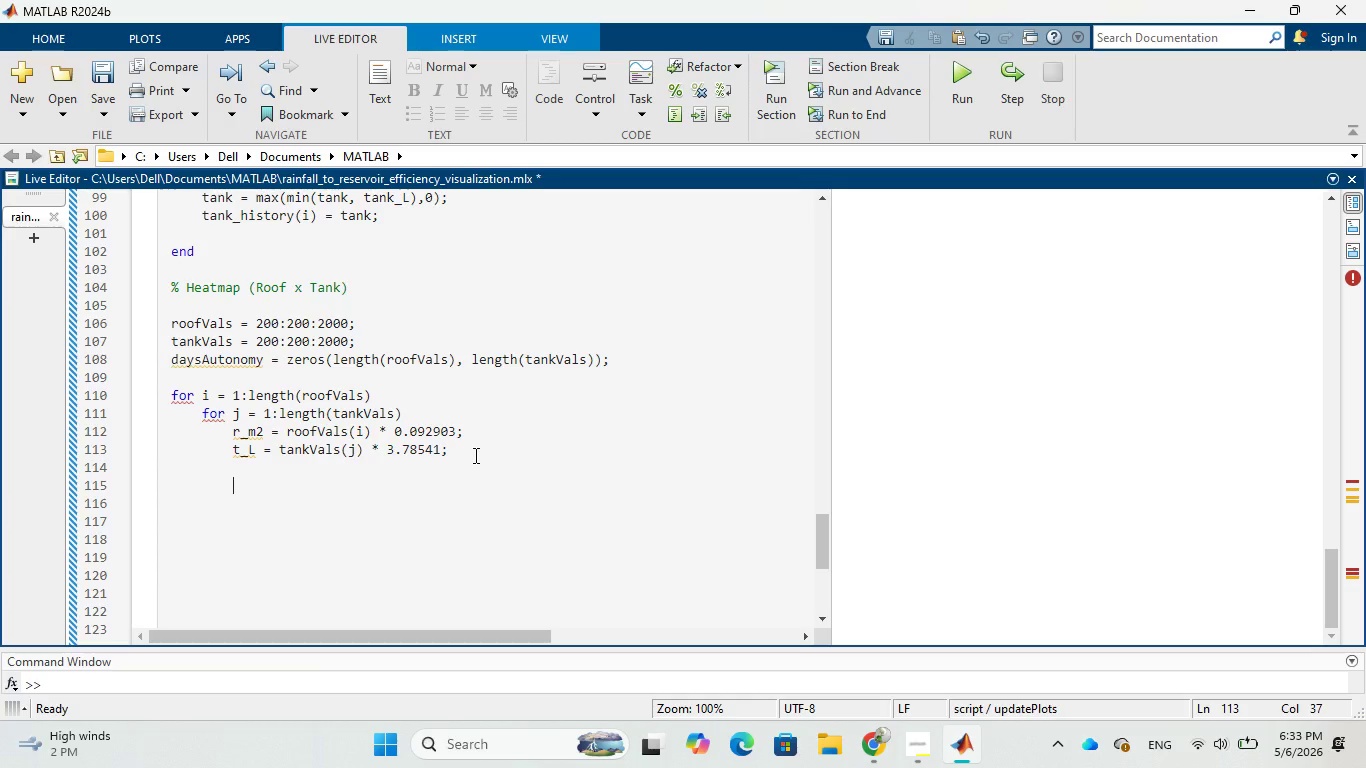 
wait(8.69)
 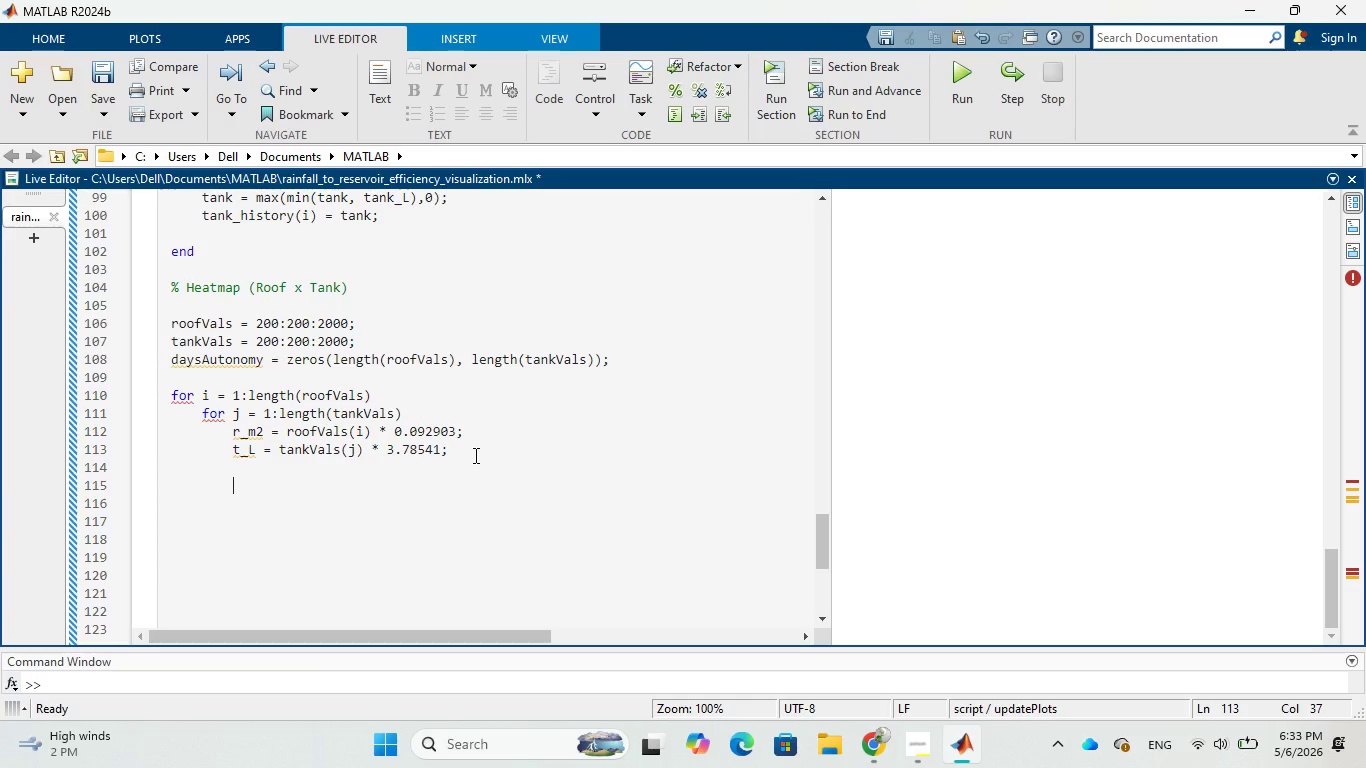 
type(tank)
 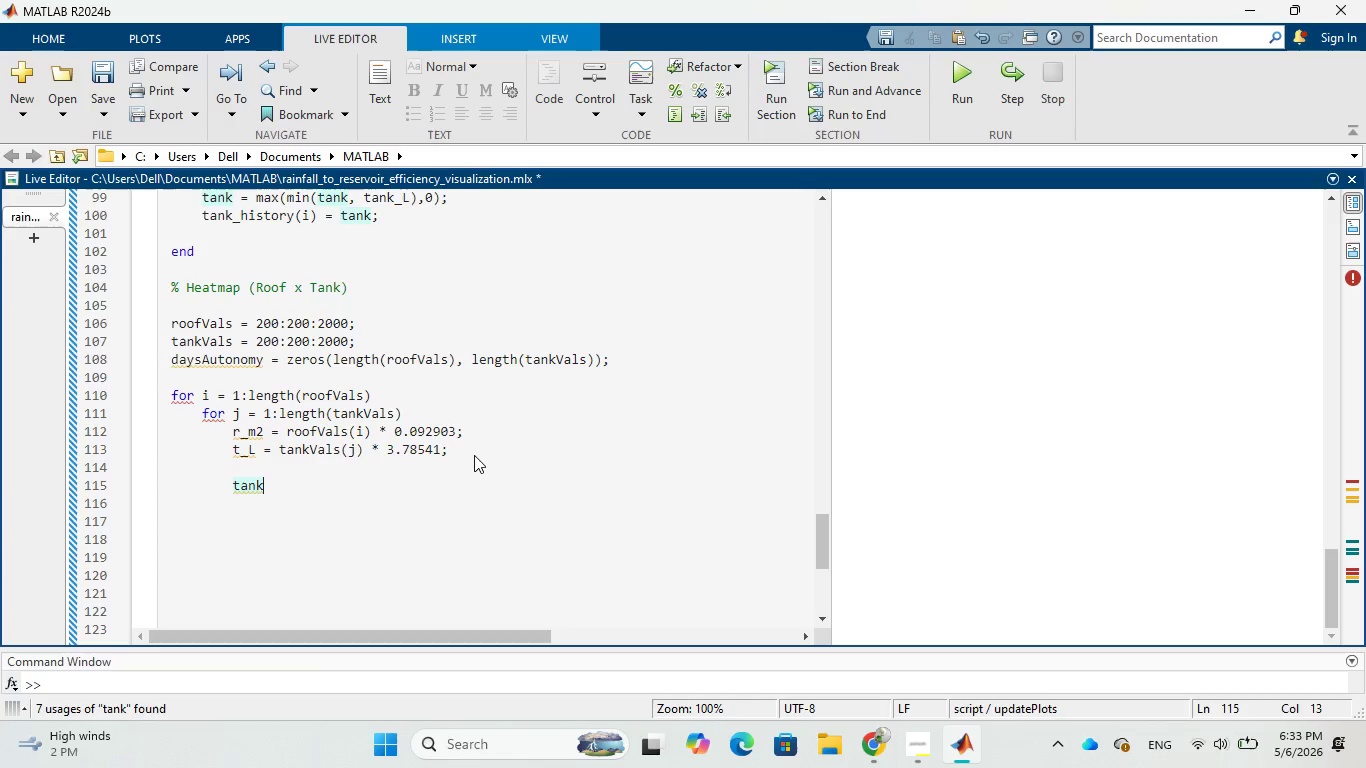 
type(_tmp = )
 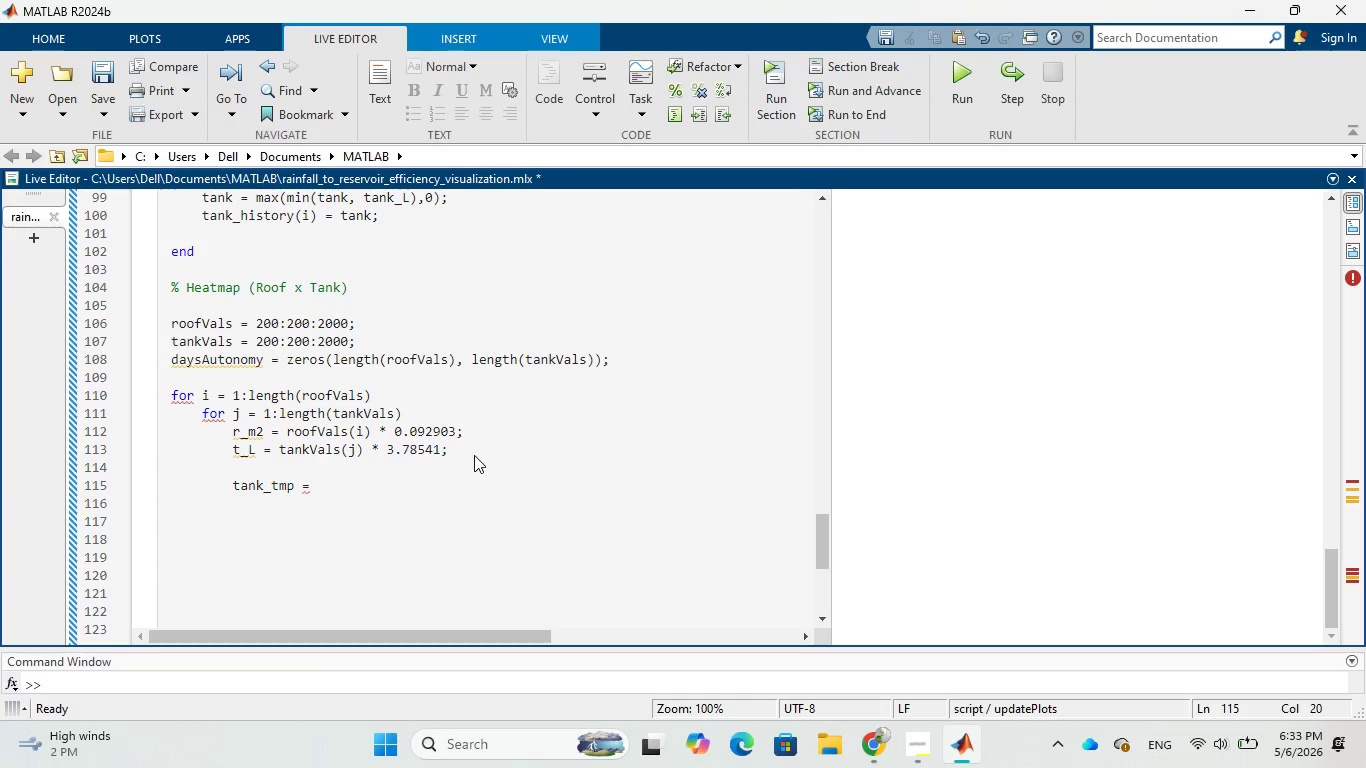 
wait(5.48)
 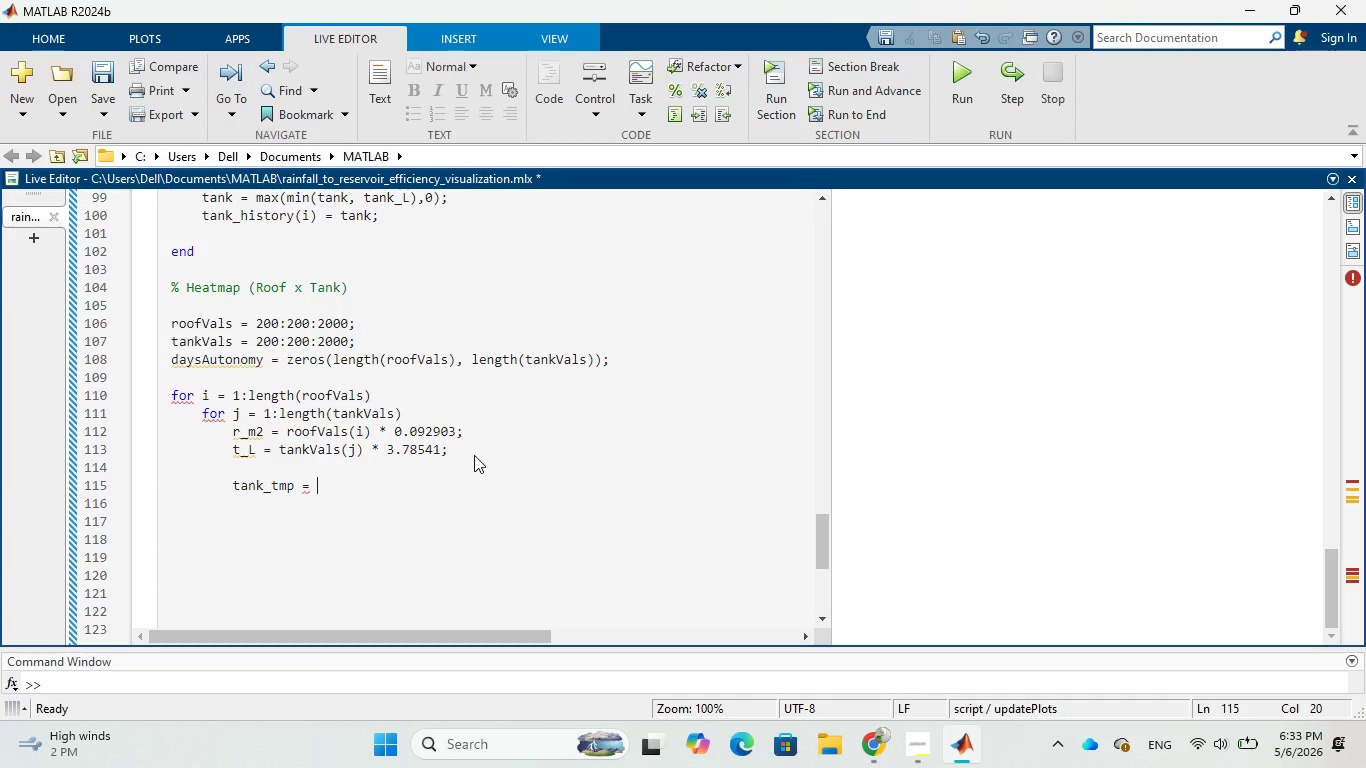 
key(T)
 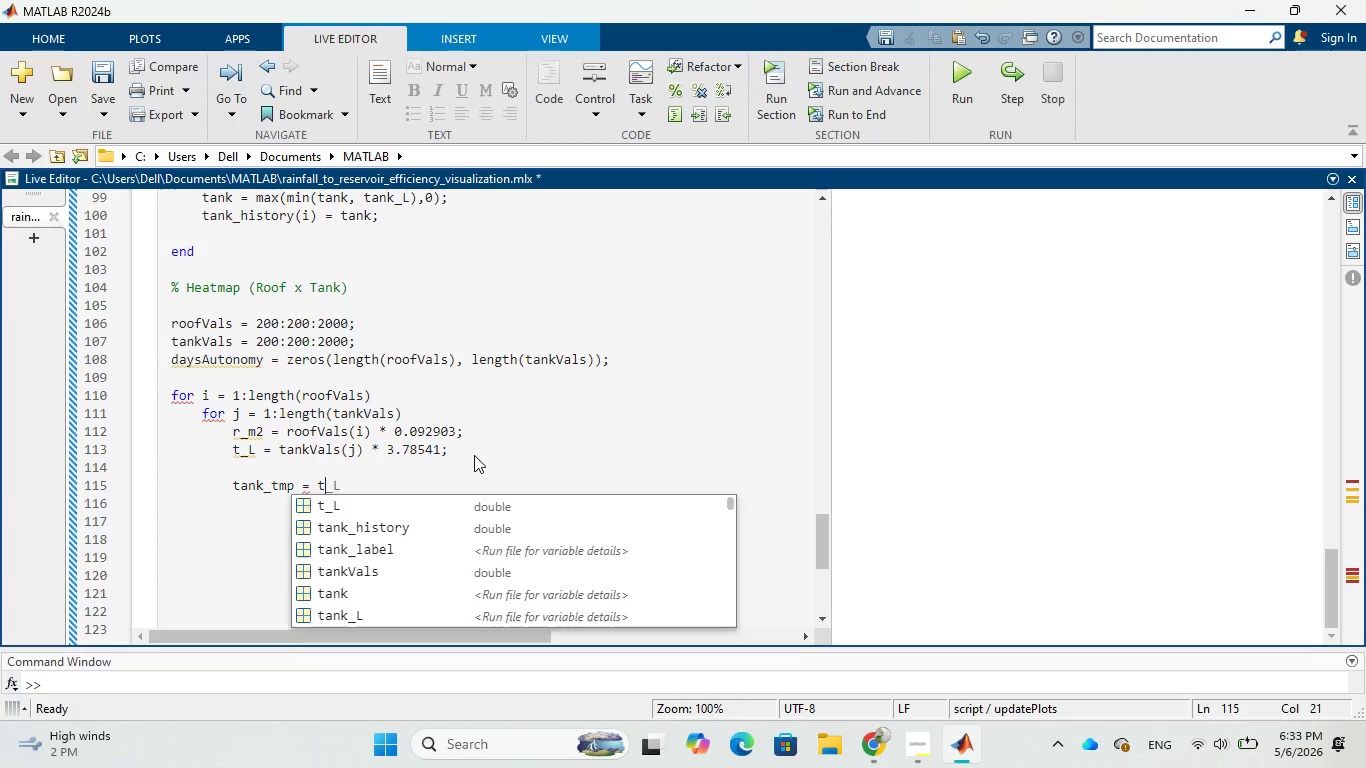 
key(Shift+Minus)
 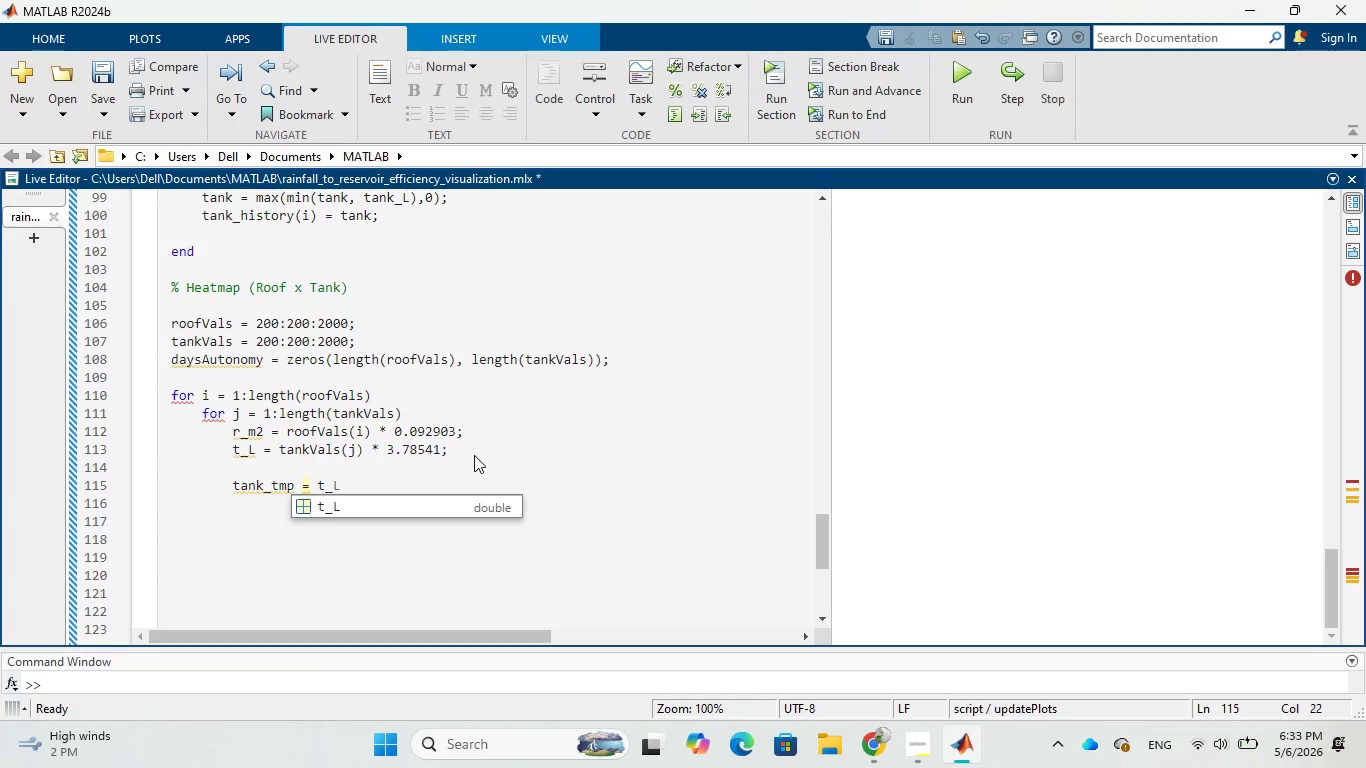 
key(CapsLock)
 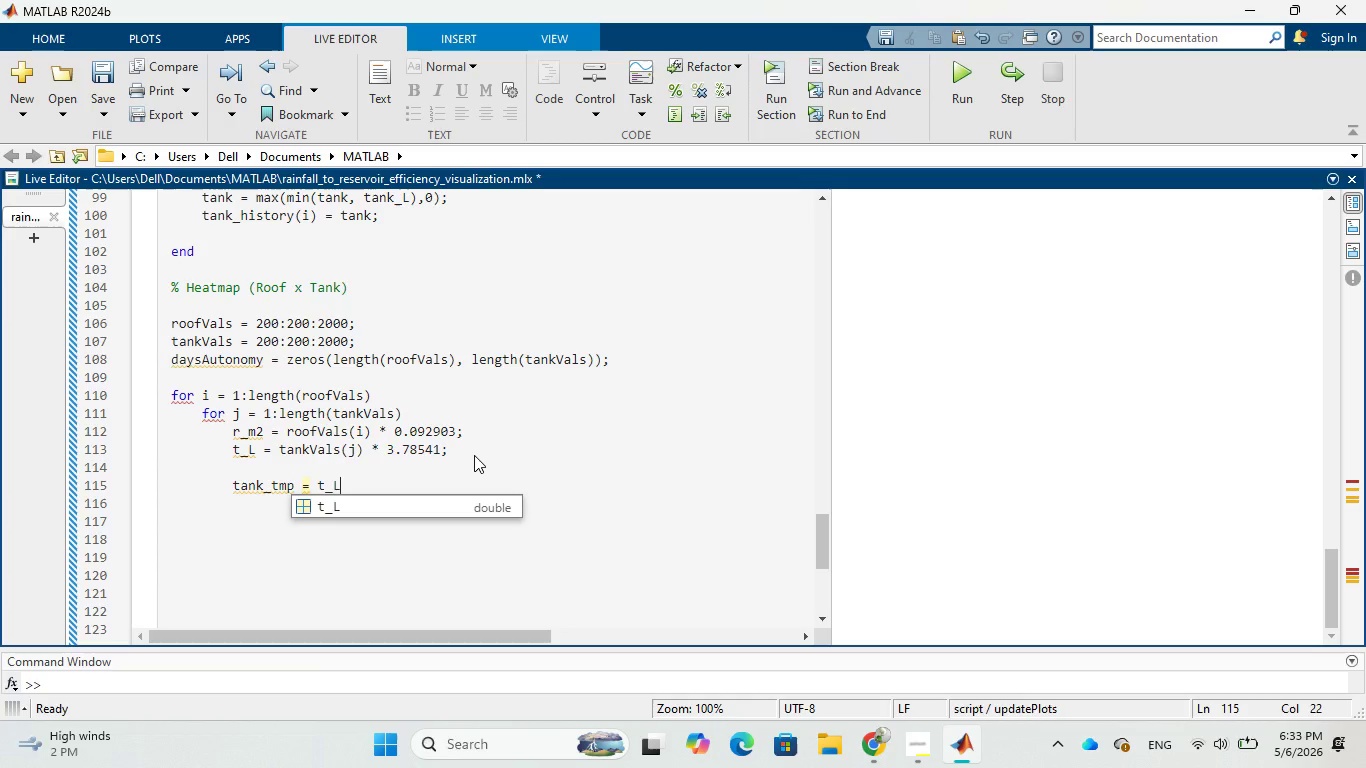 
key(L)
 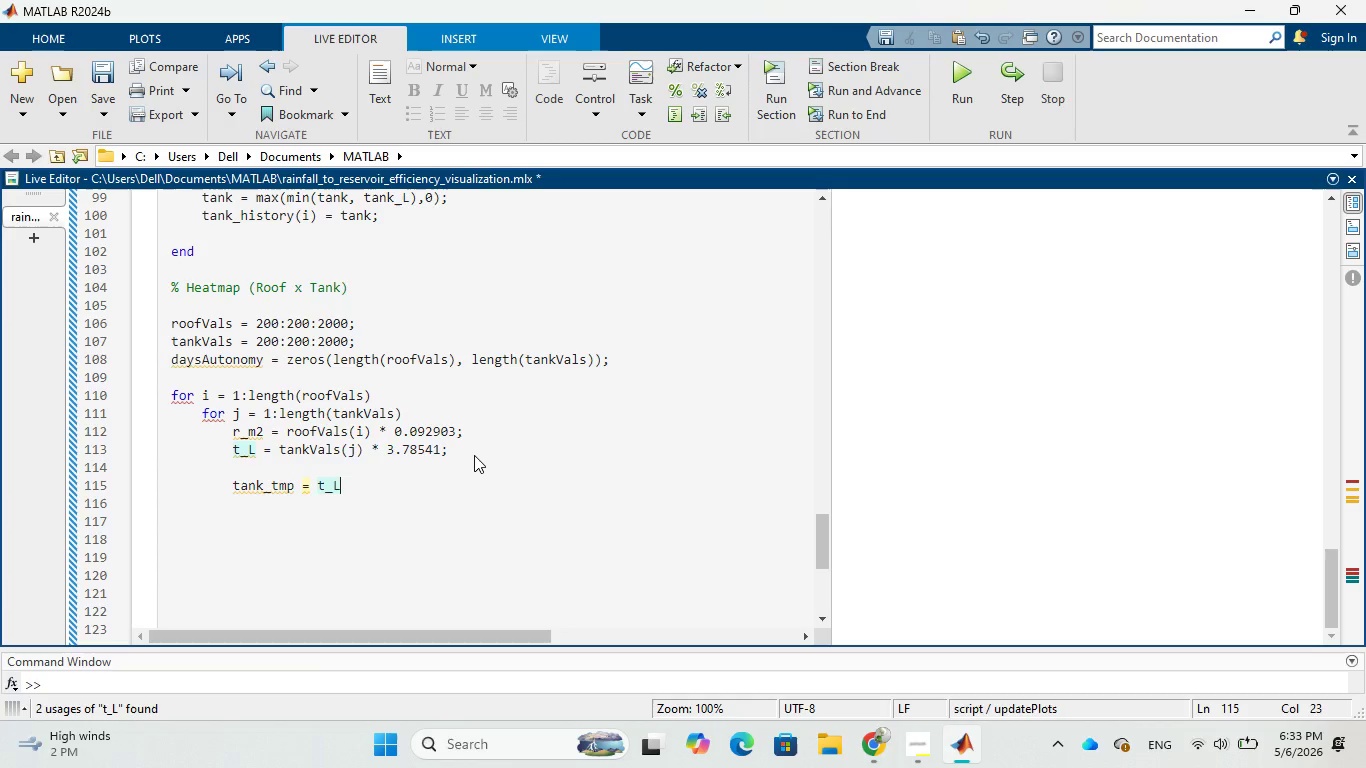 
key(CapsLock)
 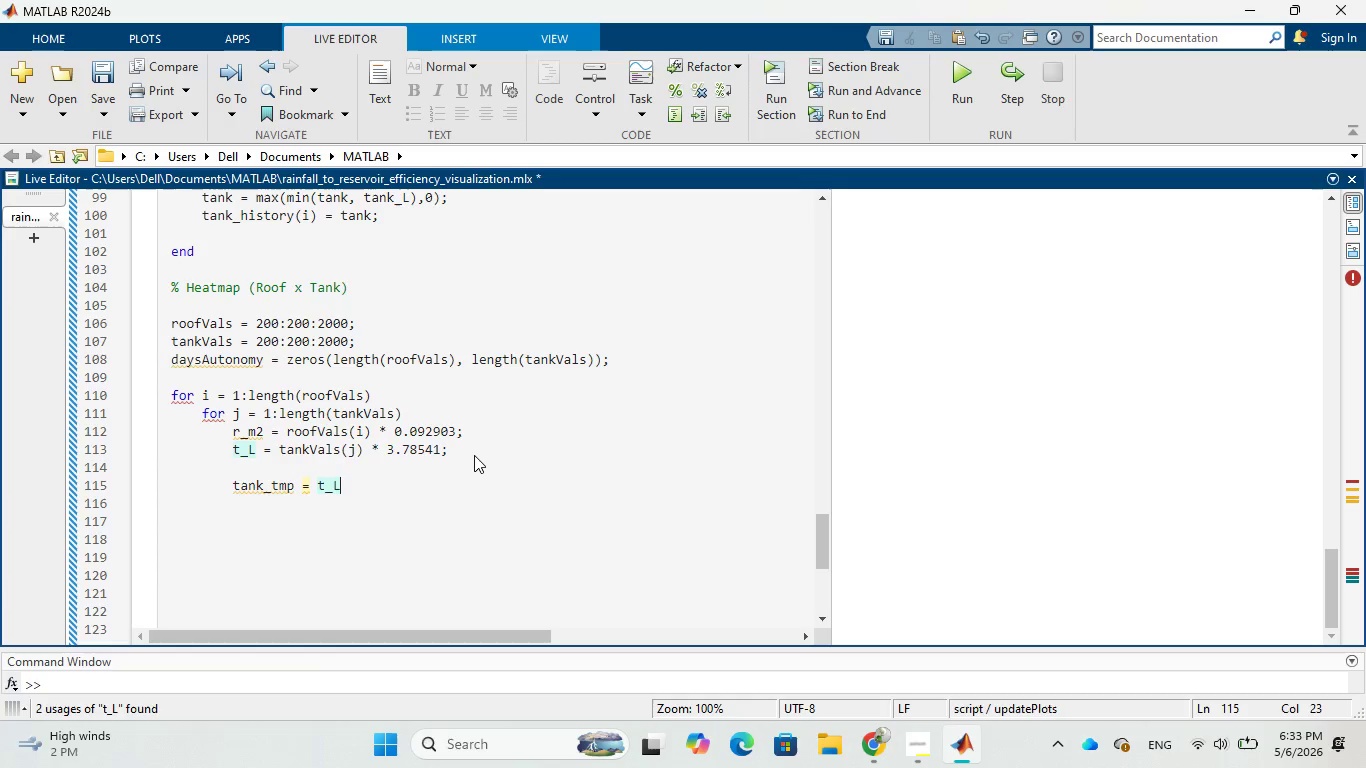 
wait(7.61)
 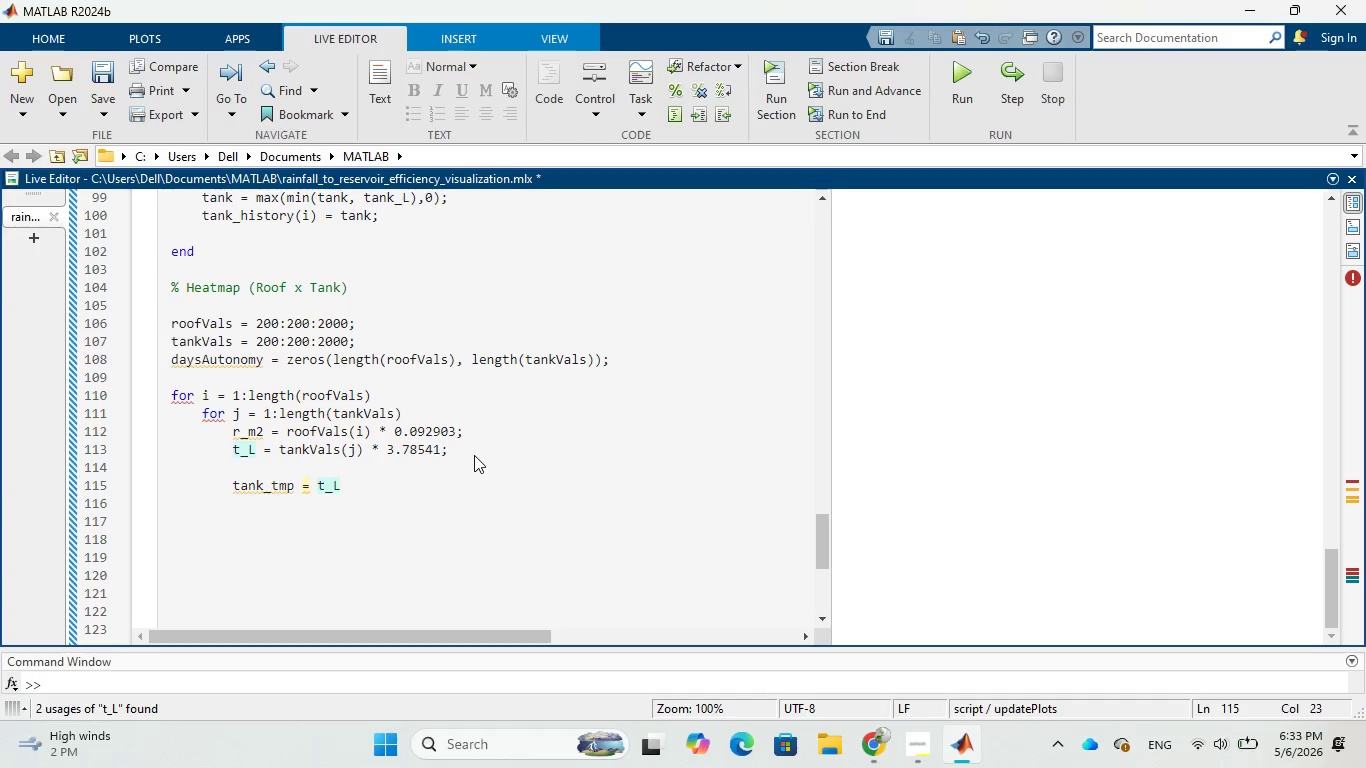 
key(Semicolon)
 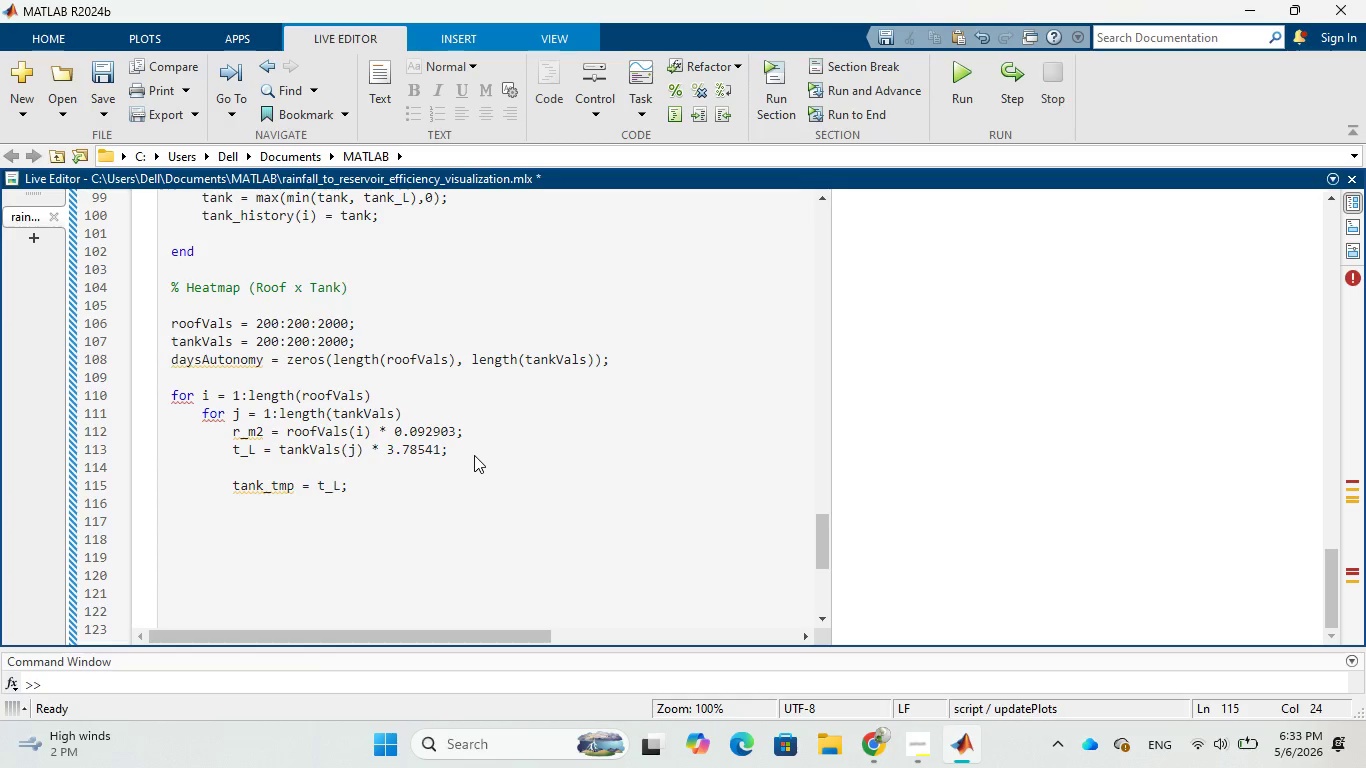 
key(Enter)
 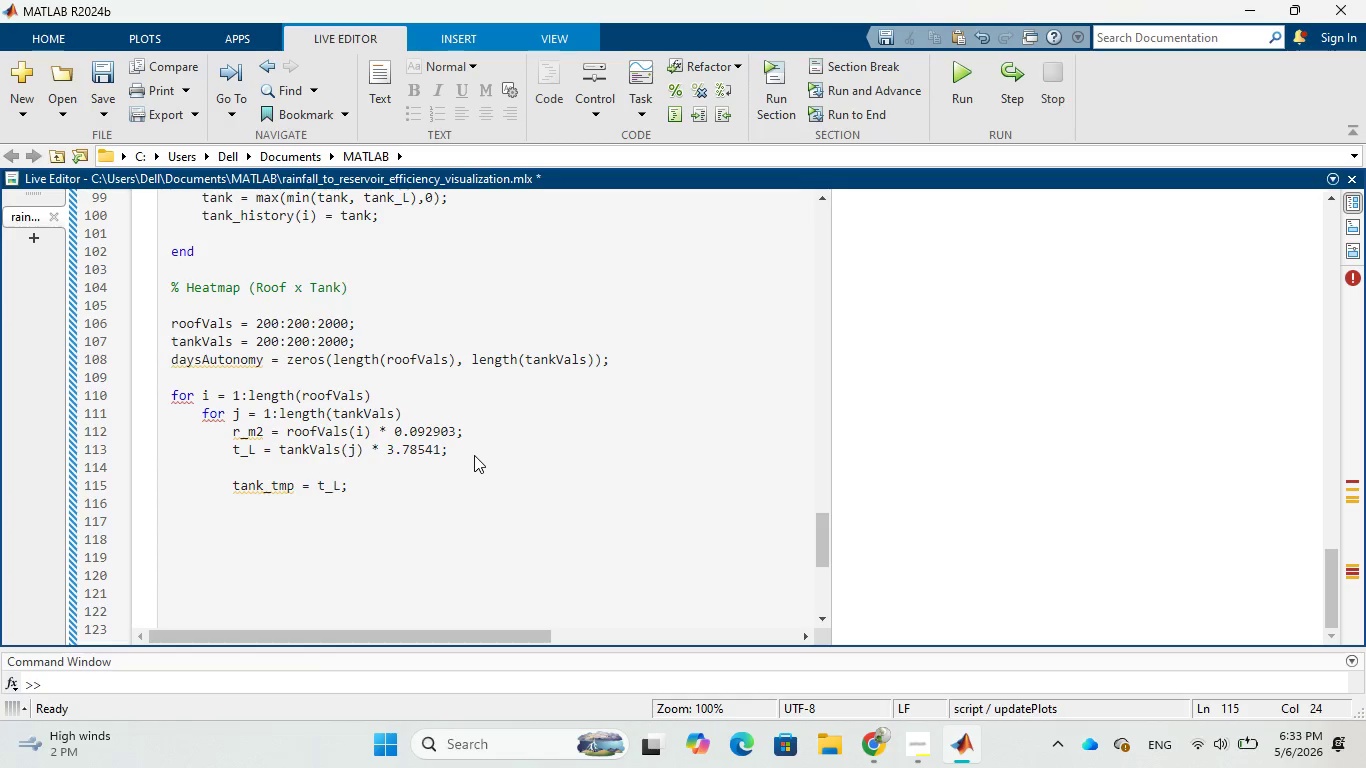 
type(days = 0;)
 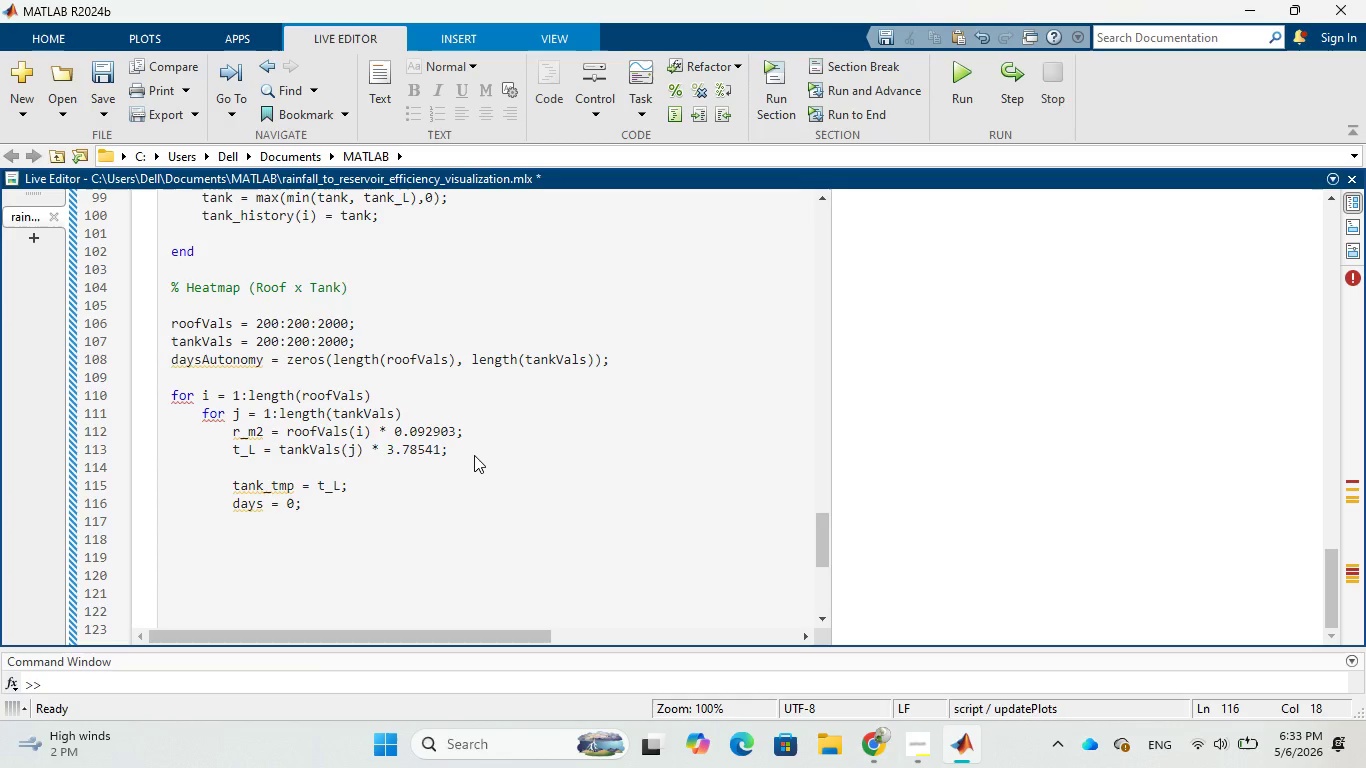 
key(Enter)
 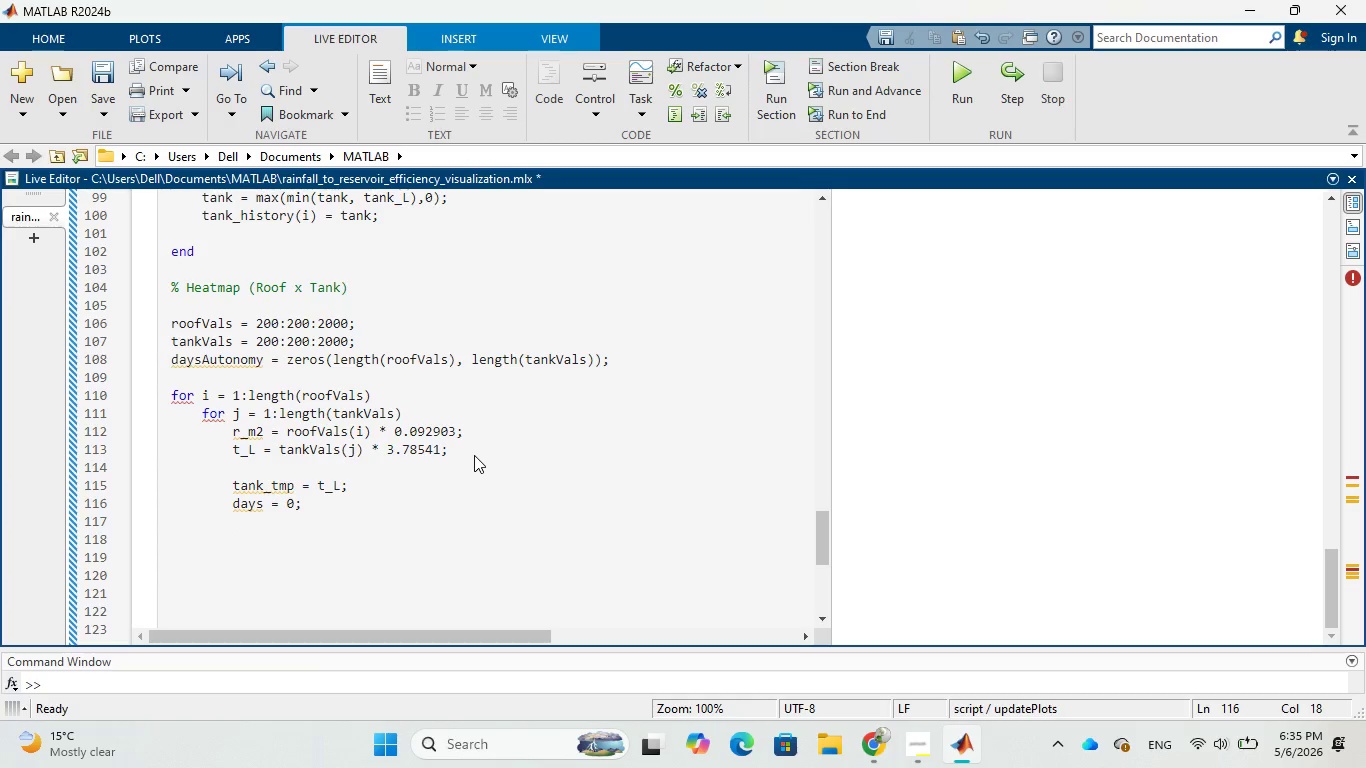 
wait(113.42)
 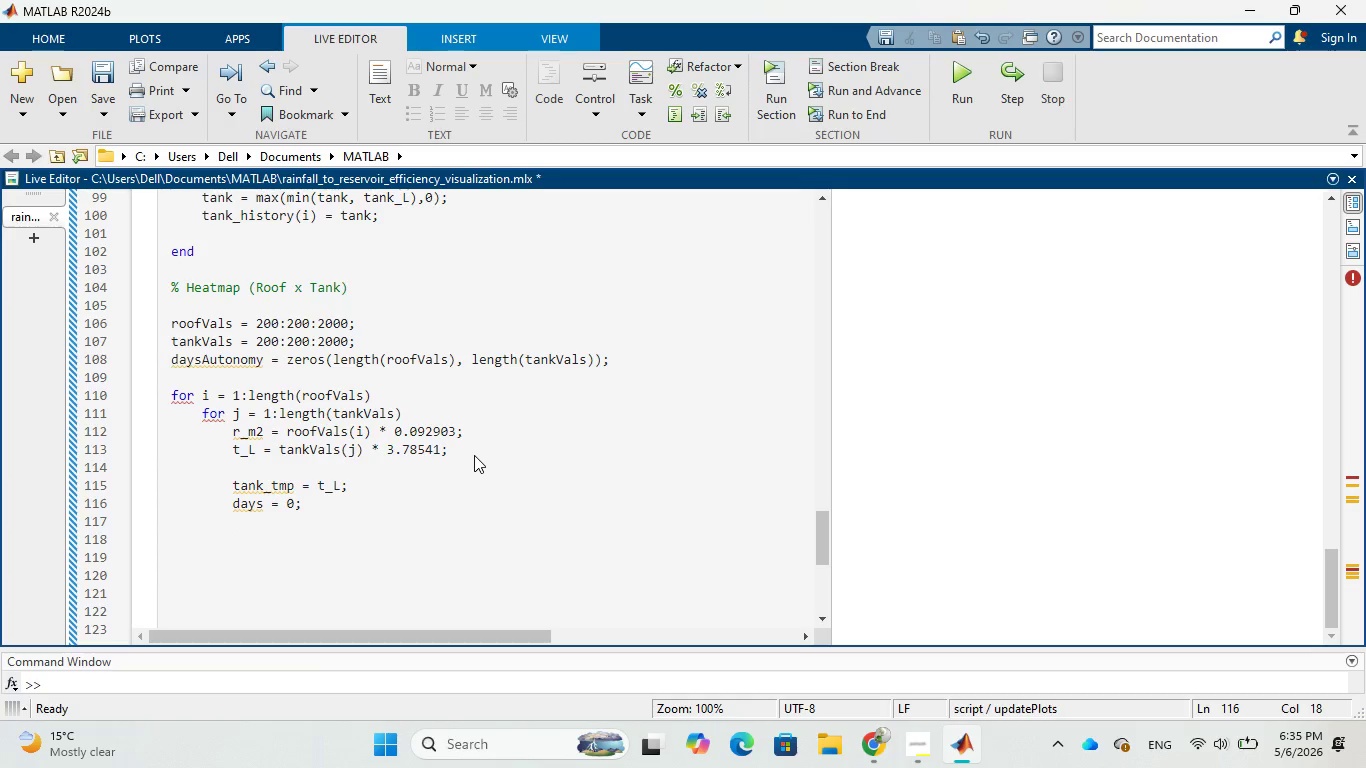 
key(Enter)
 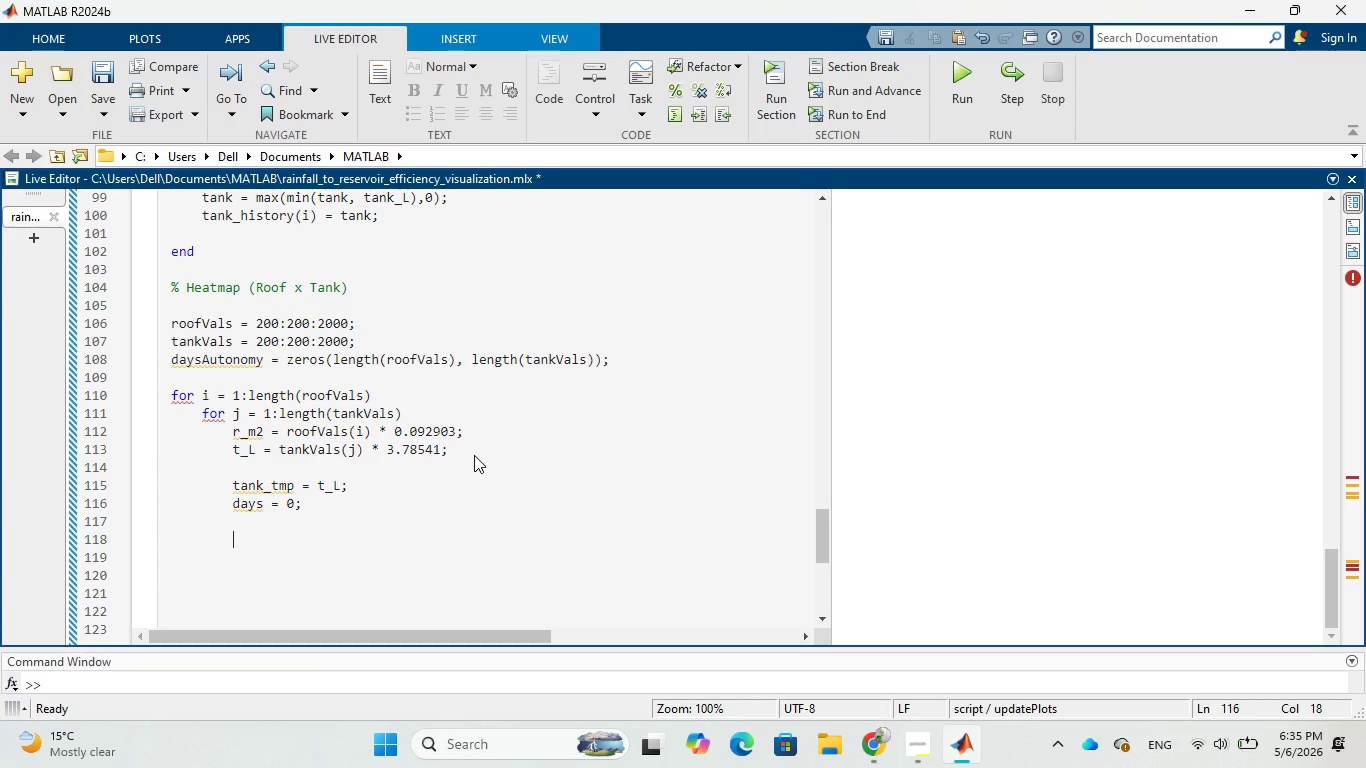 
type(for k = 1:)
 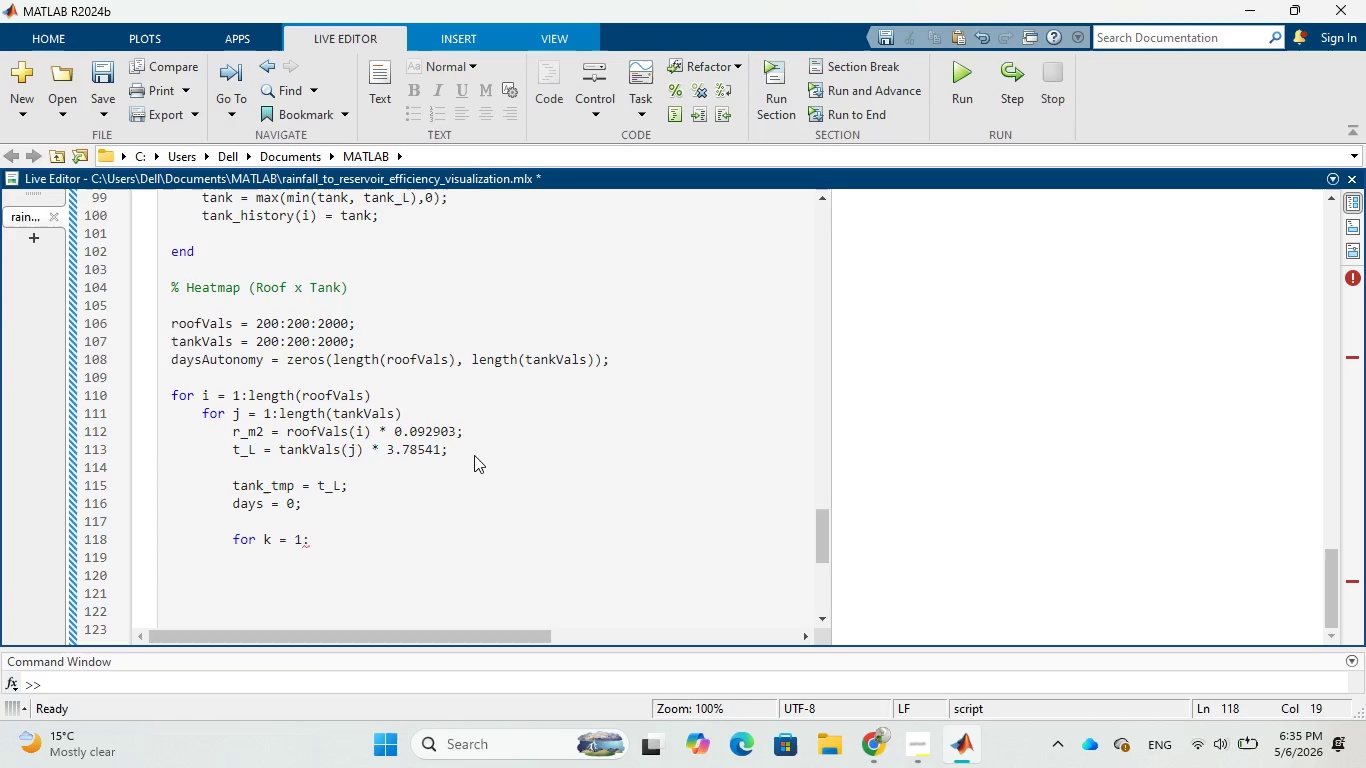 
wait(8.0)
 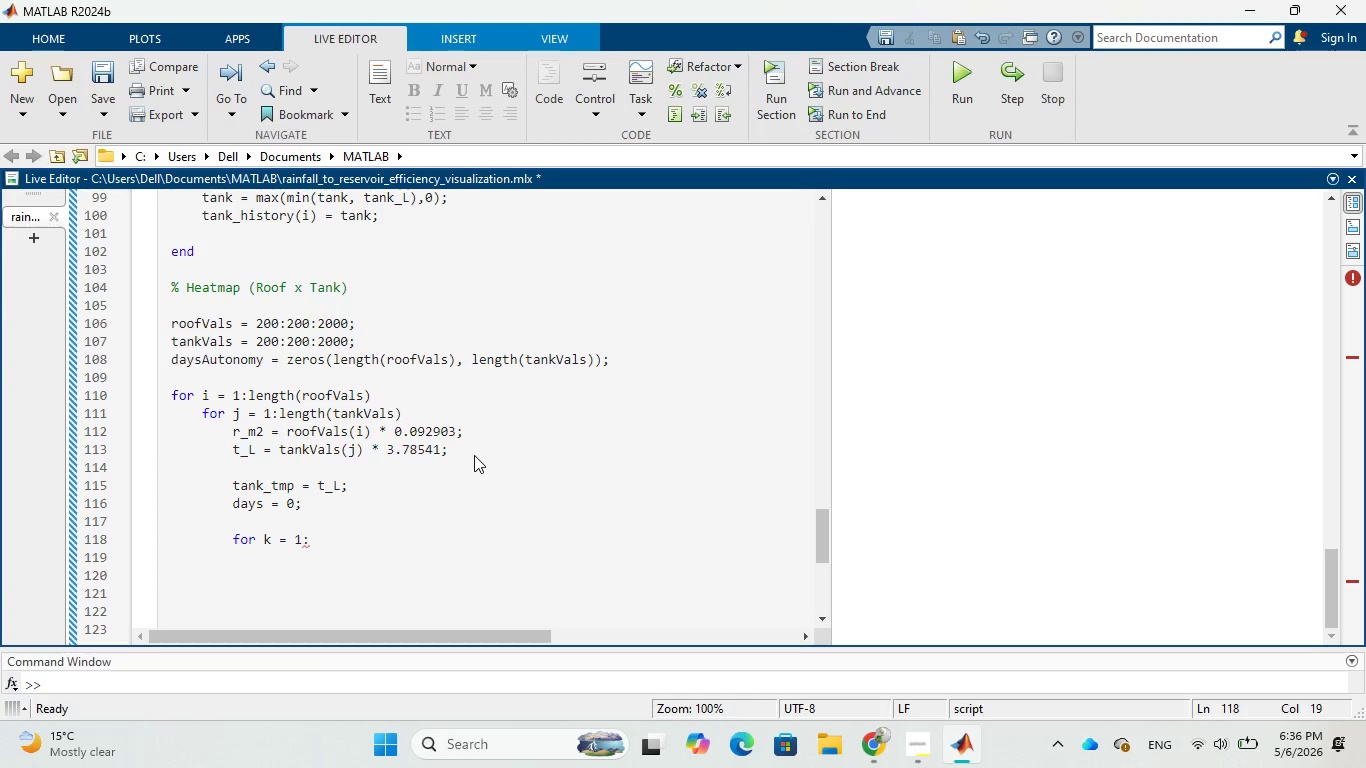 
type(length)
 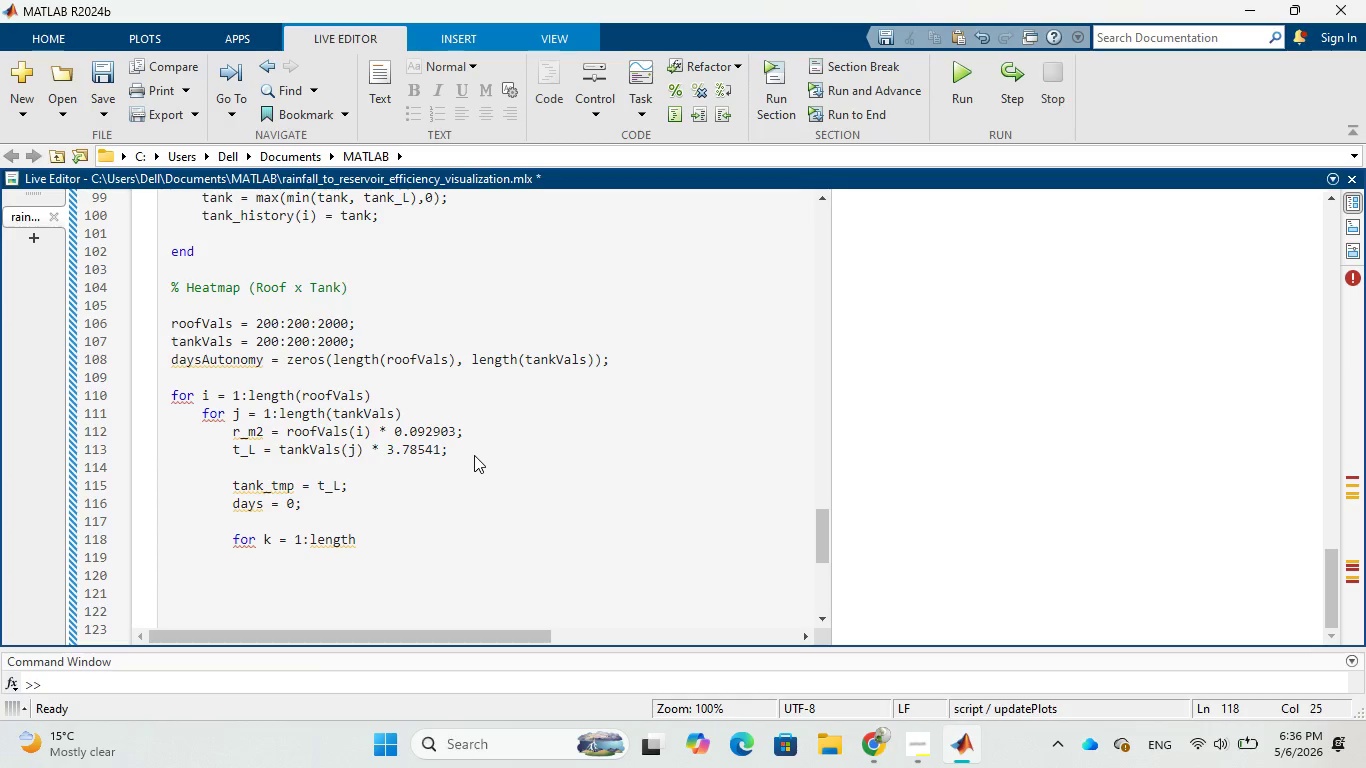 
wait(10.0)
 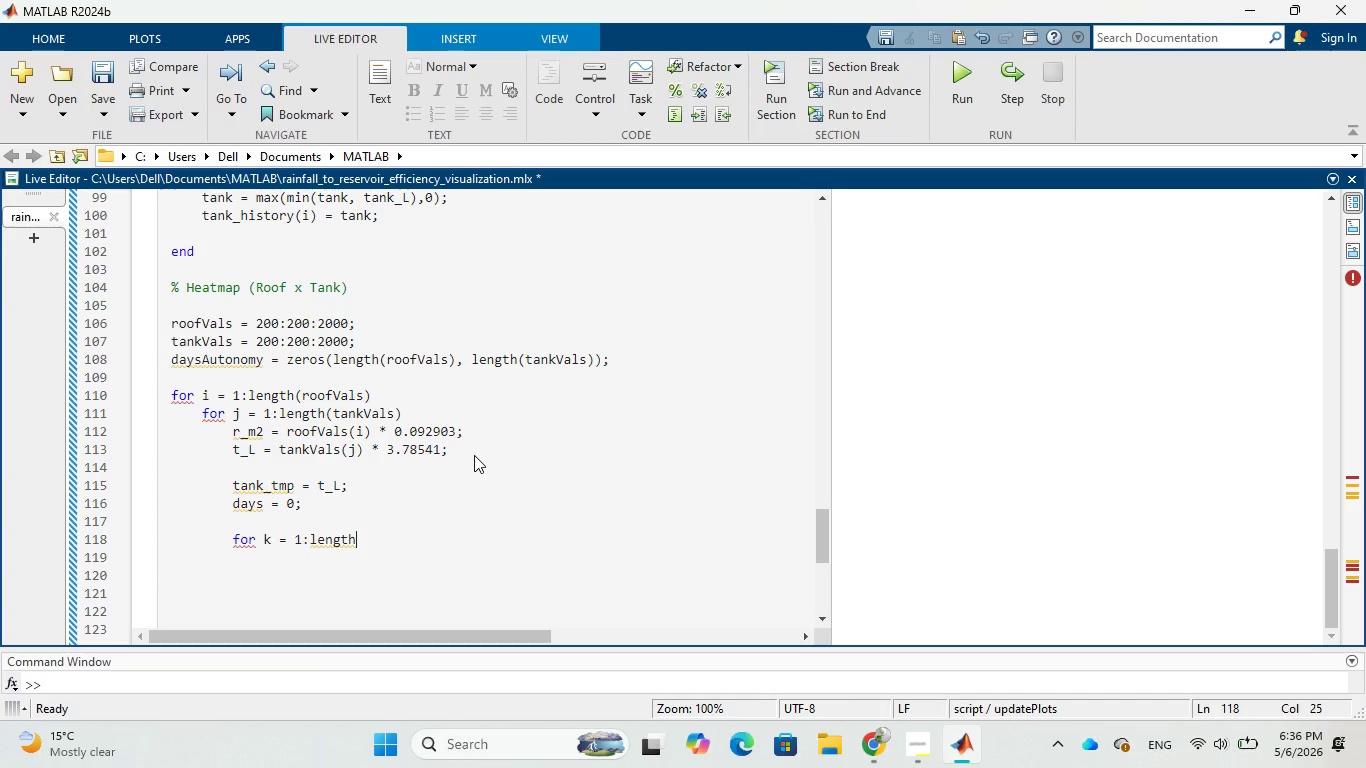 
key(Shift+9)
 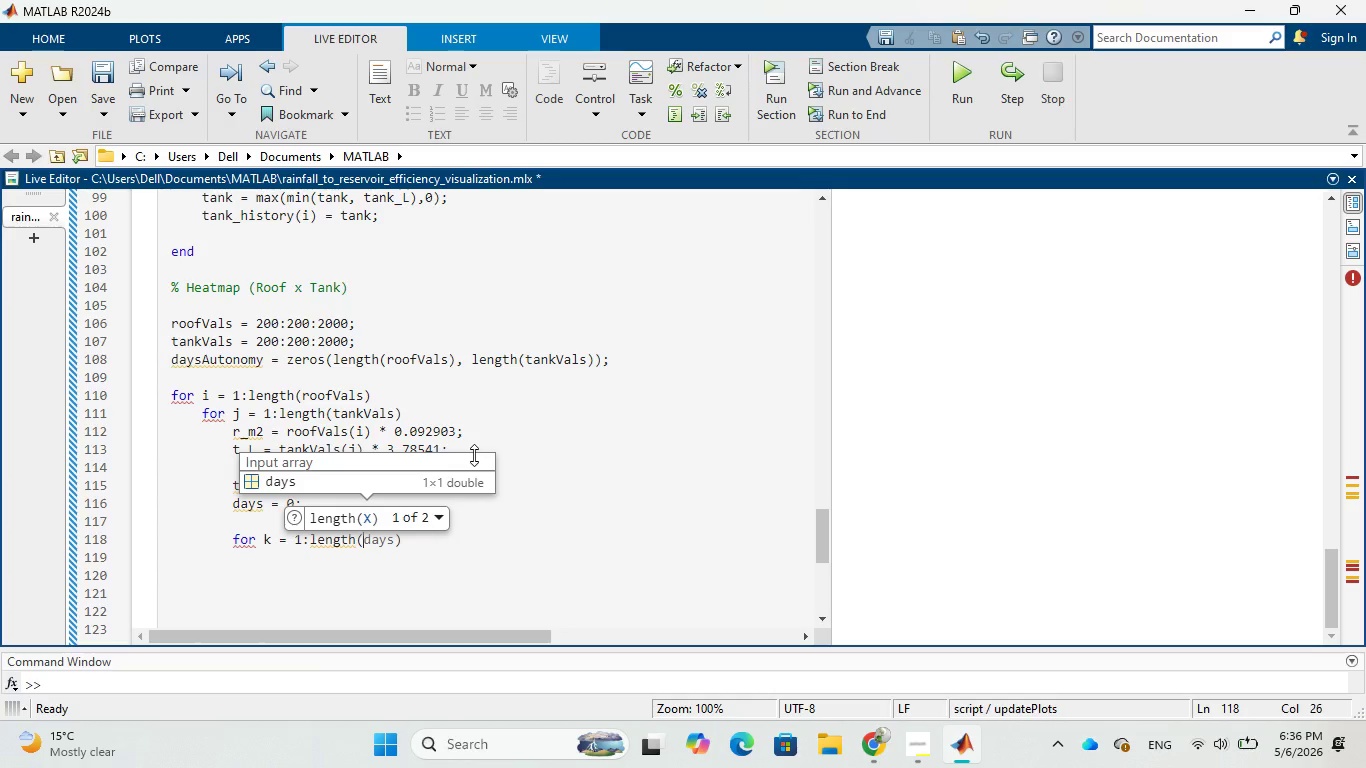 
wait(10.84)
 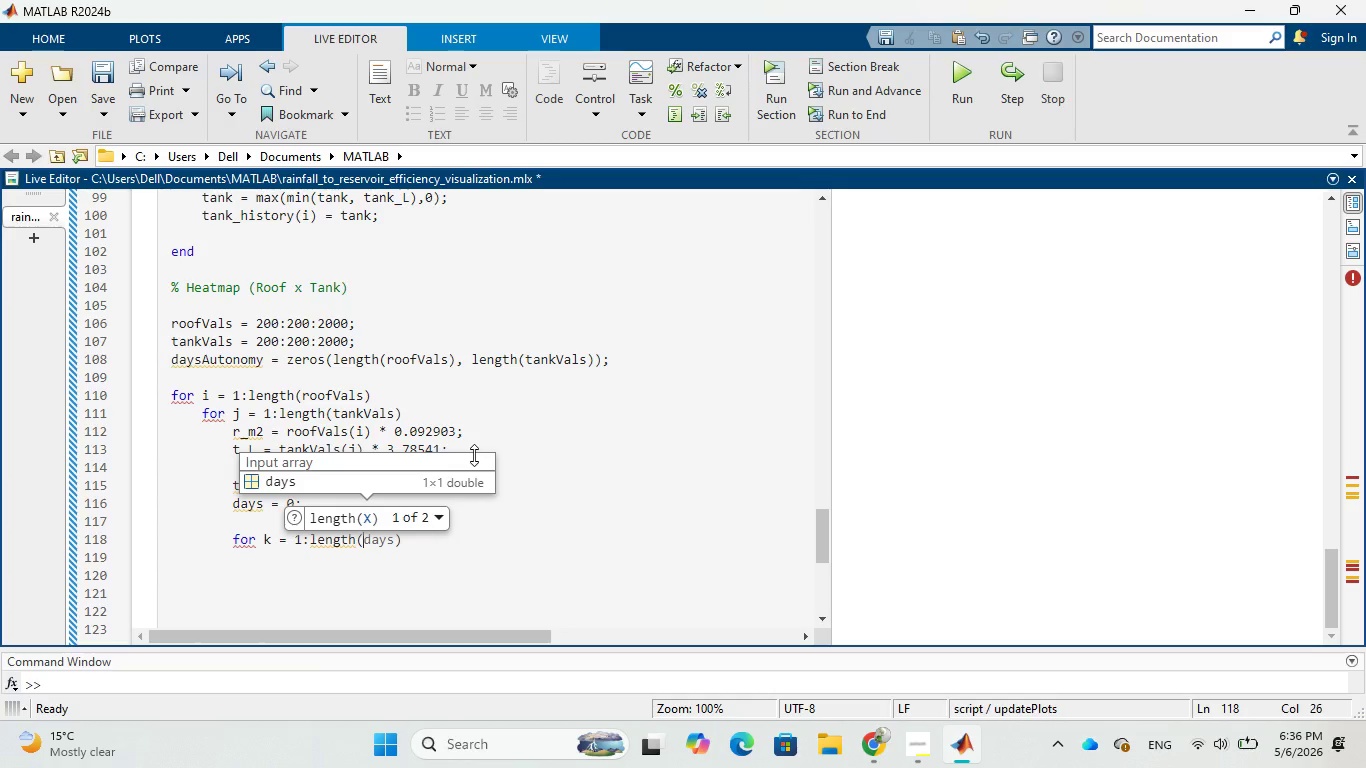 
type(yi)
 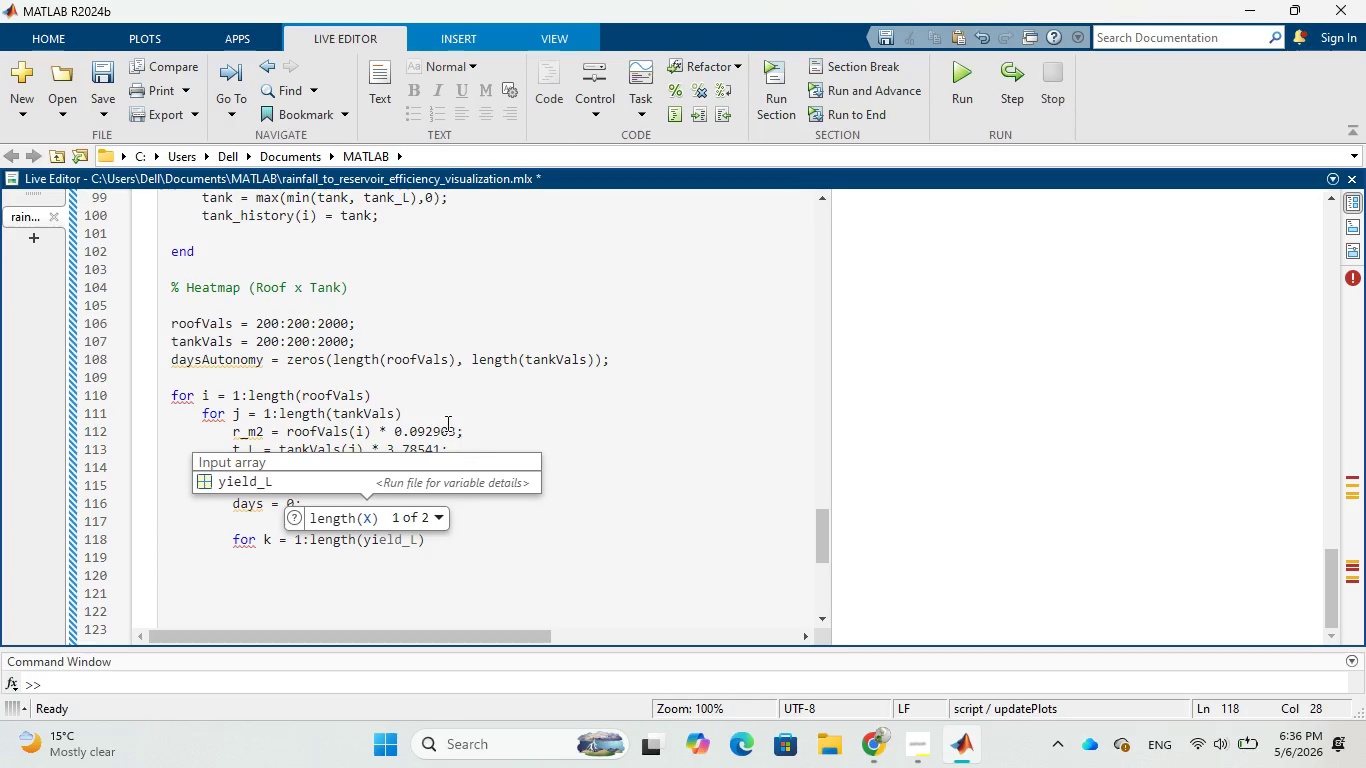 
left_click([350, 477])
 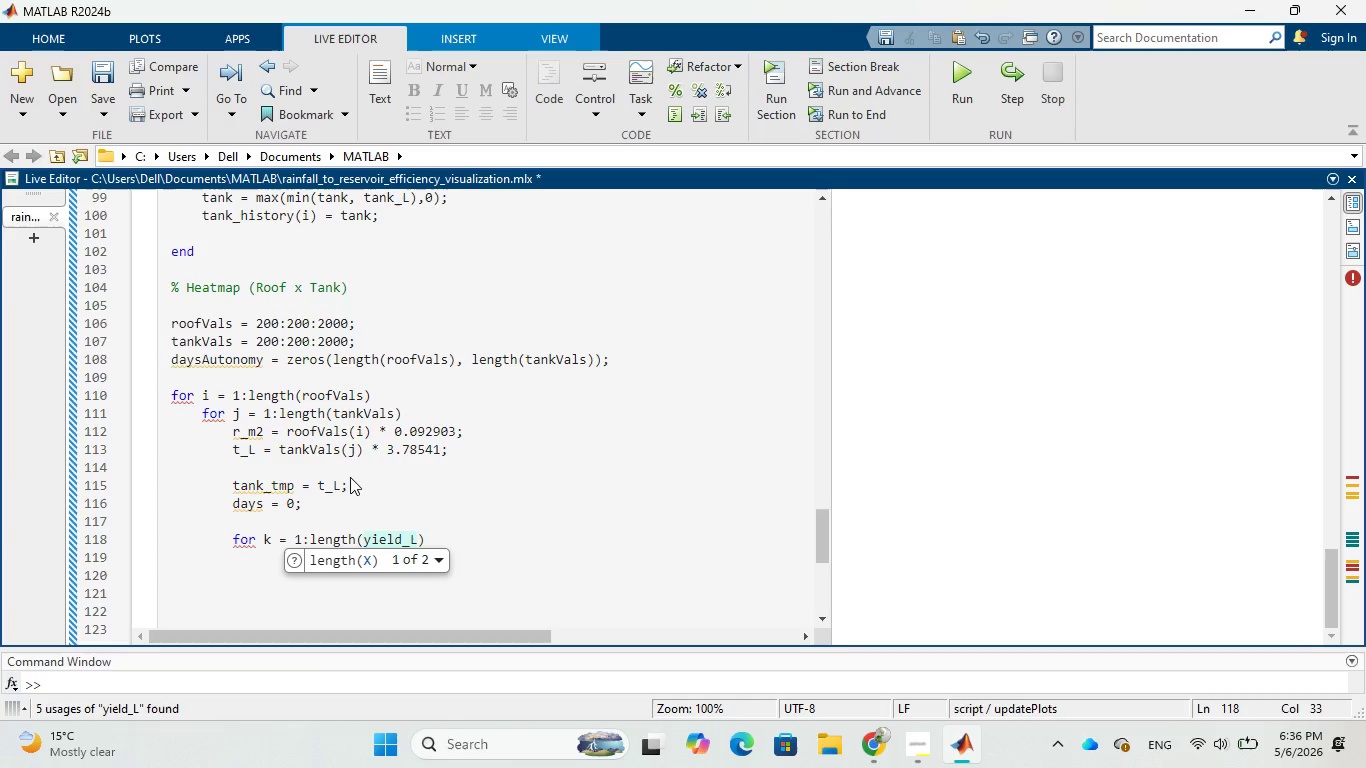 
left_click([448, 535])
 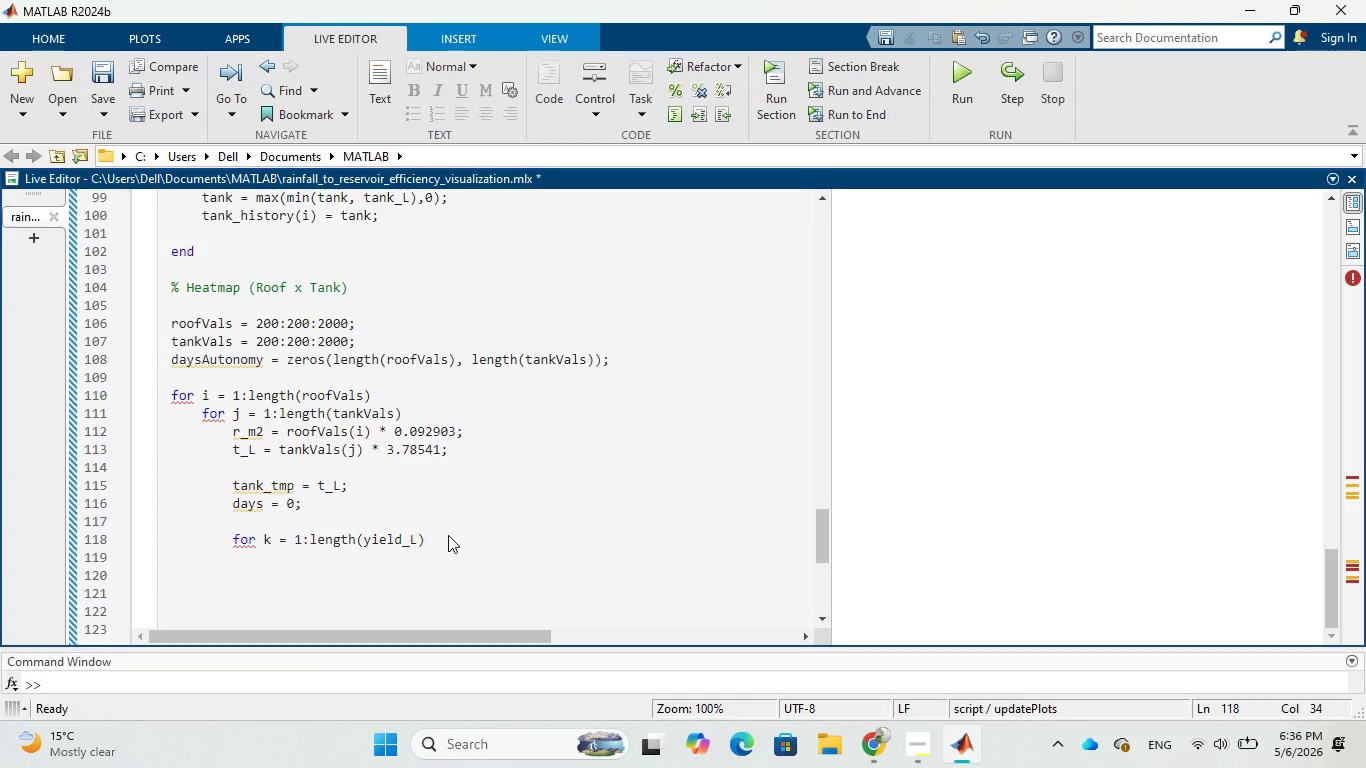 
key(Enter)
 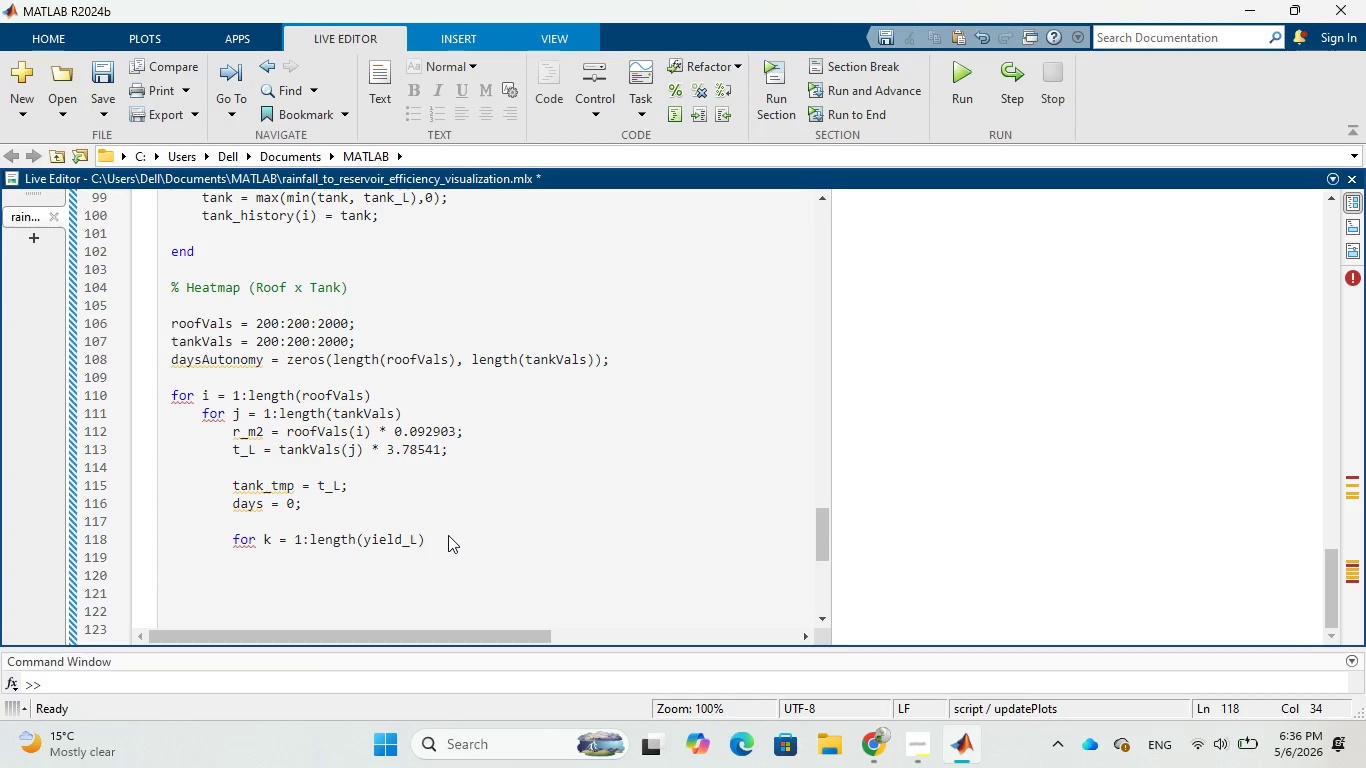 
type(harvested = )
 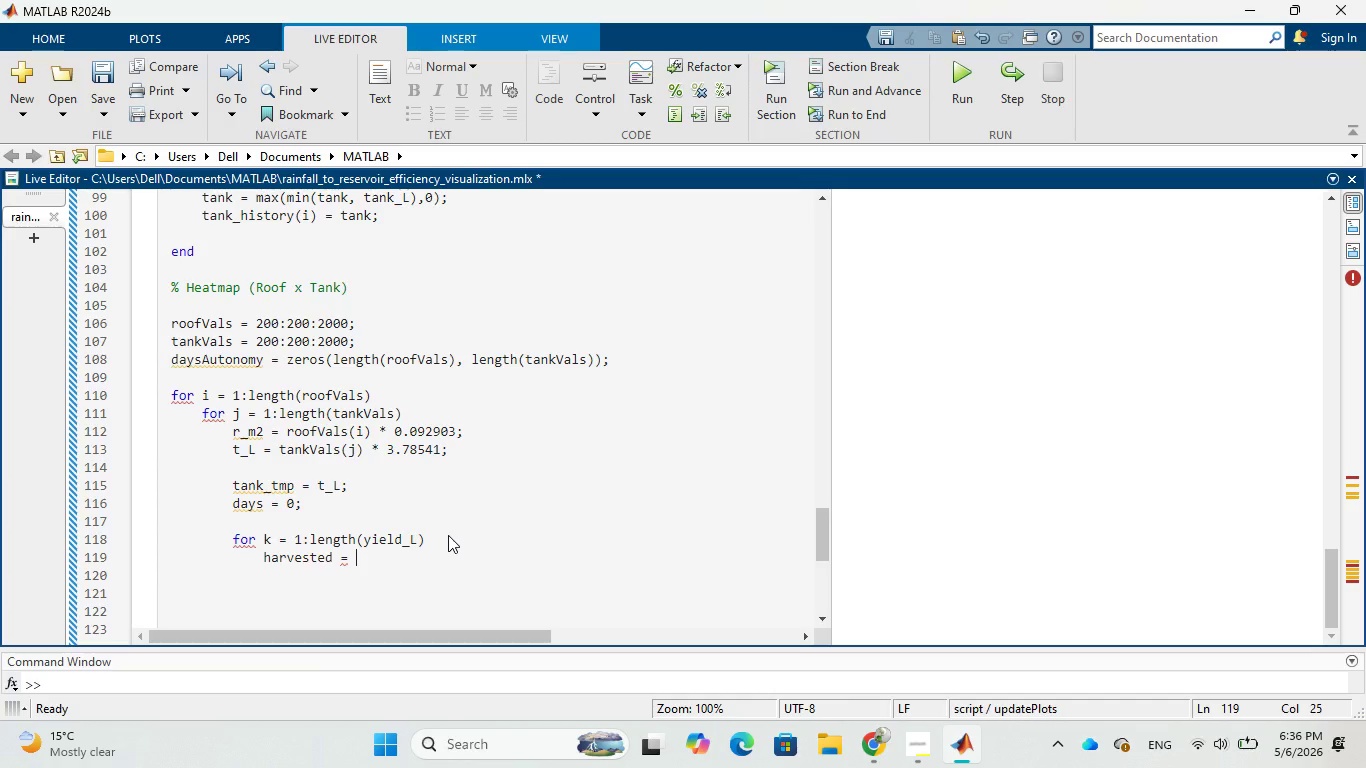 
wait(5.3)
 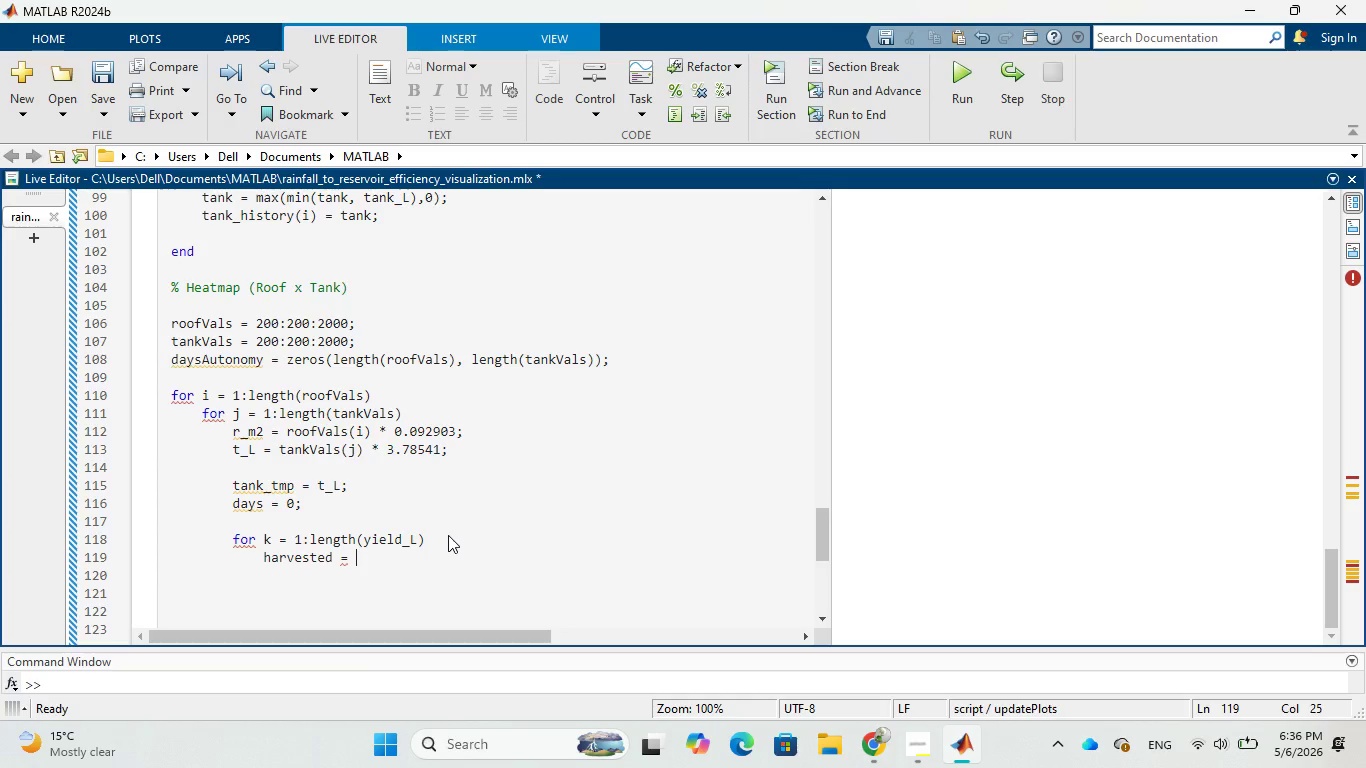 
type(rain)
 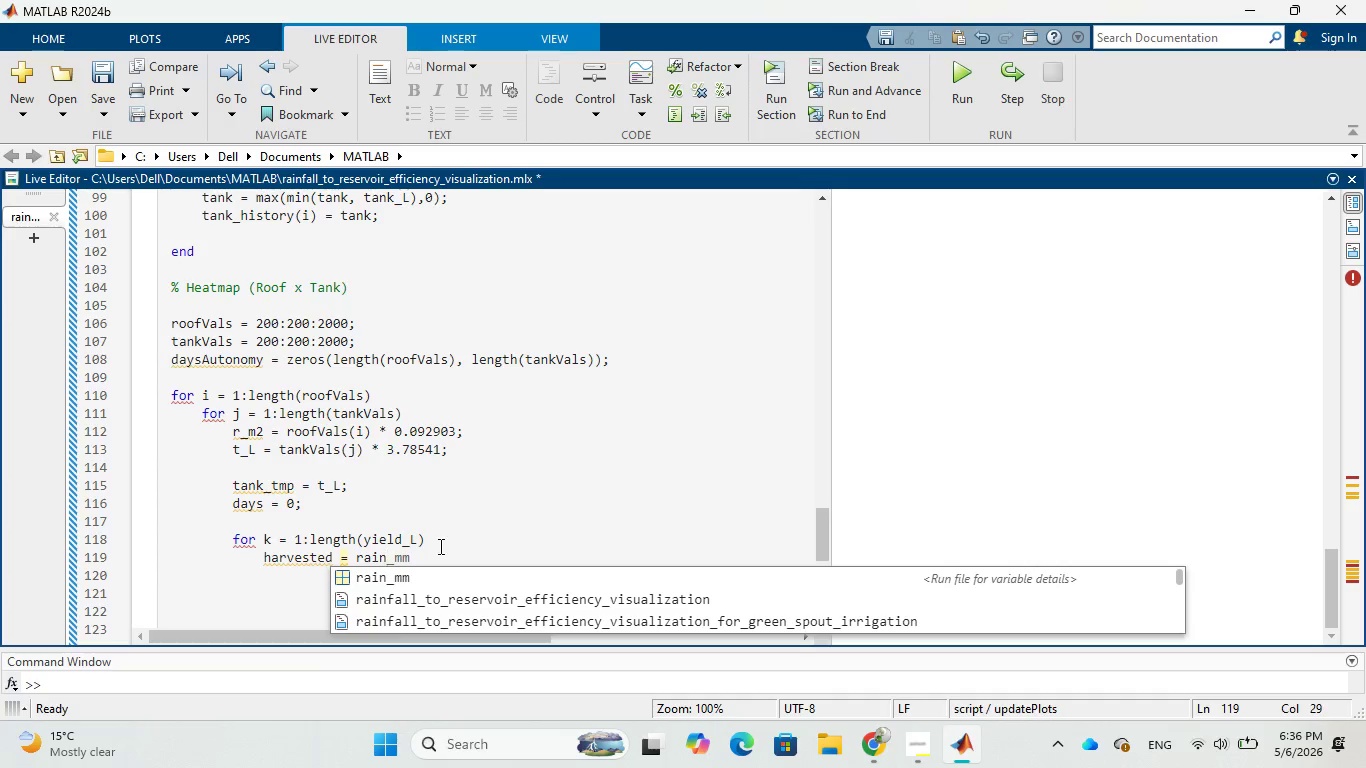 
left_click([432, 585])
 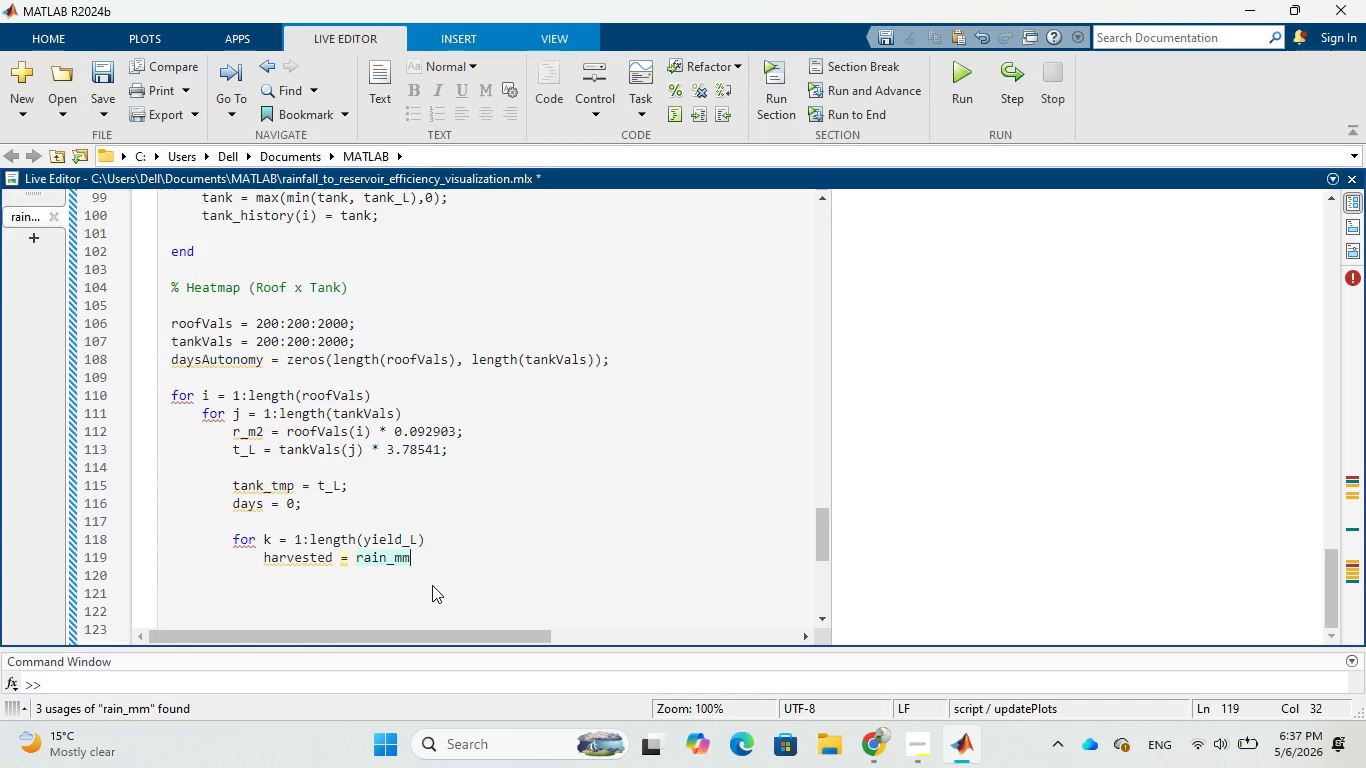 
wait(7.64)
 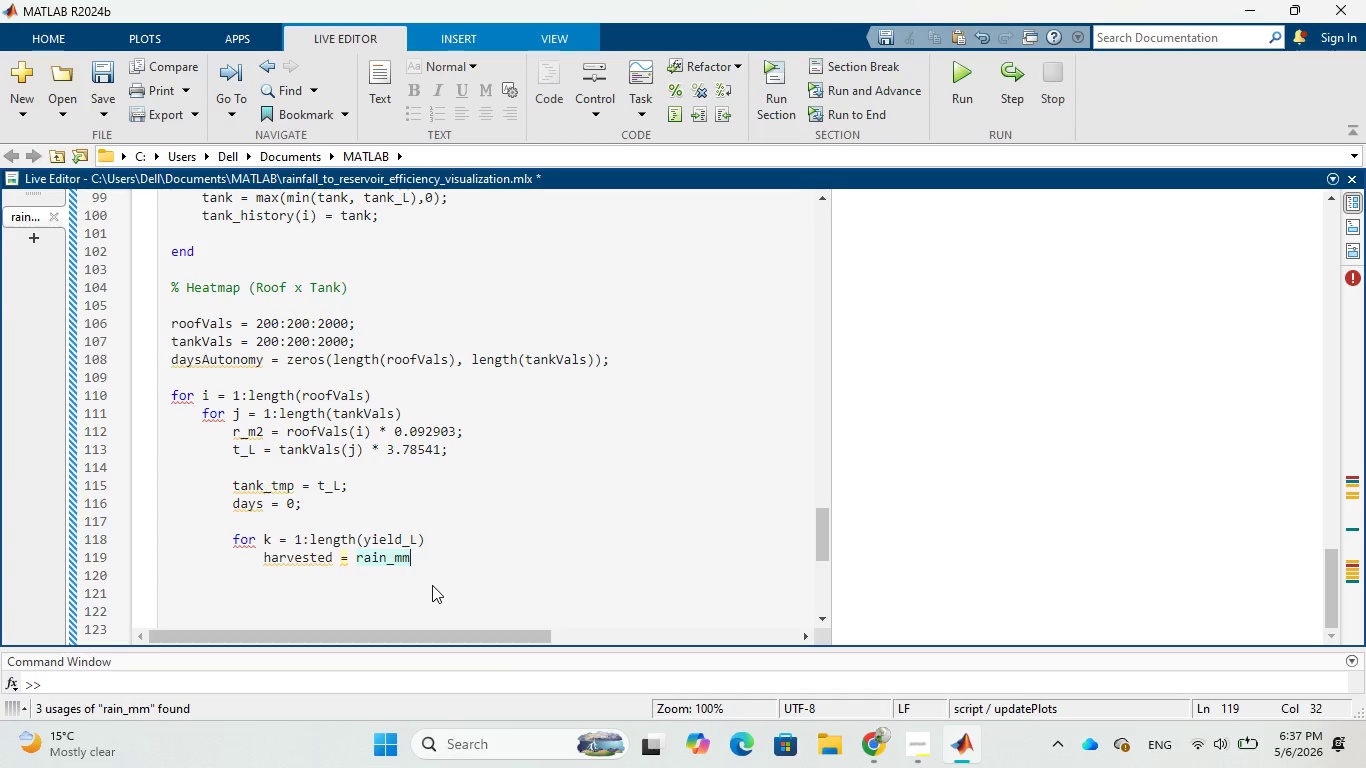 
type((k)
 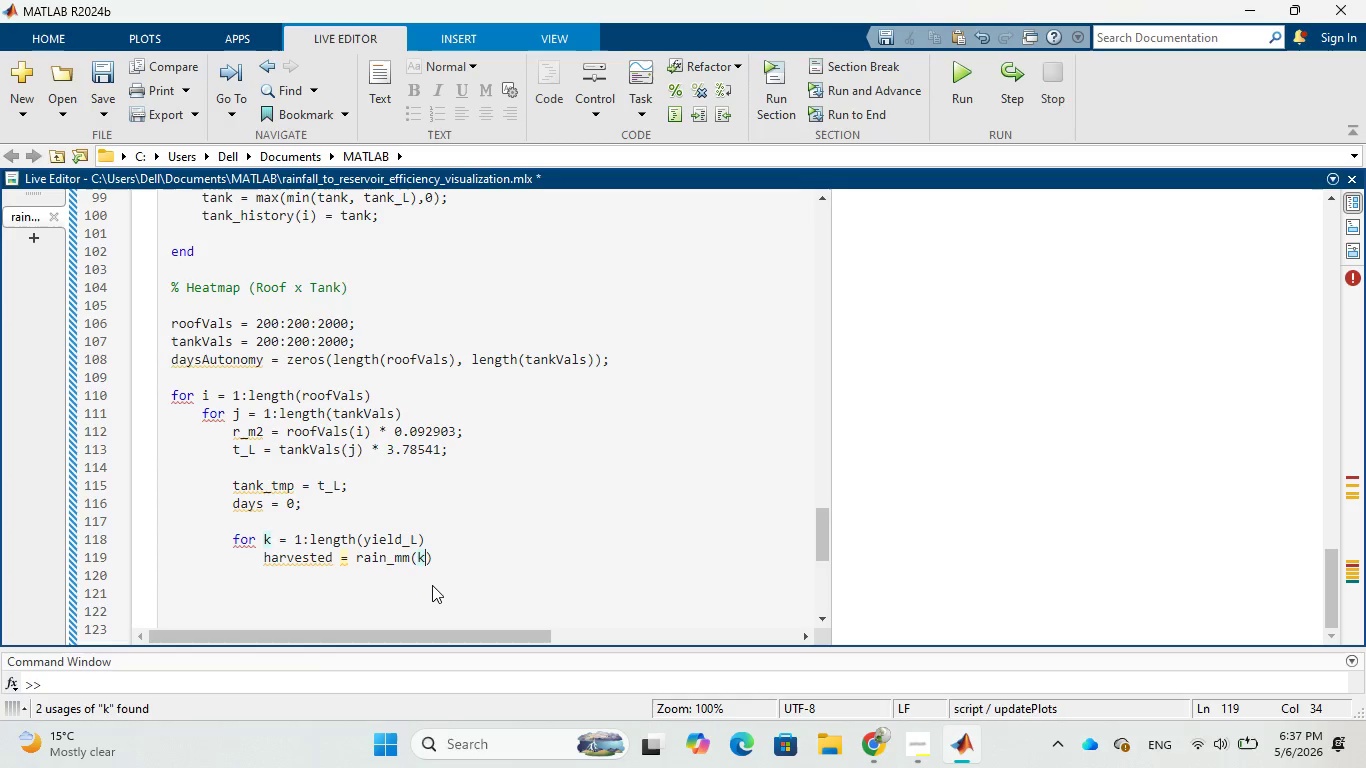 
key(ArrowRight)
 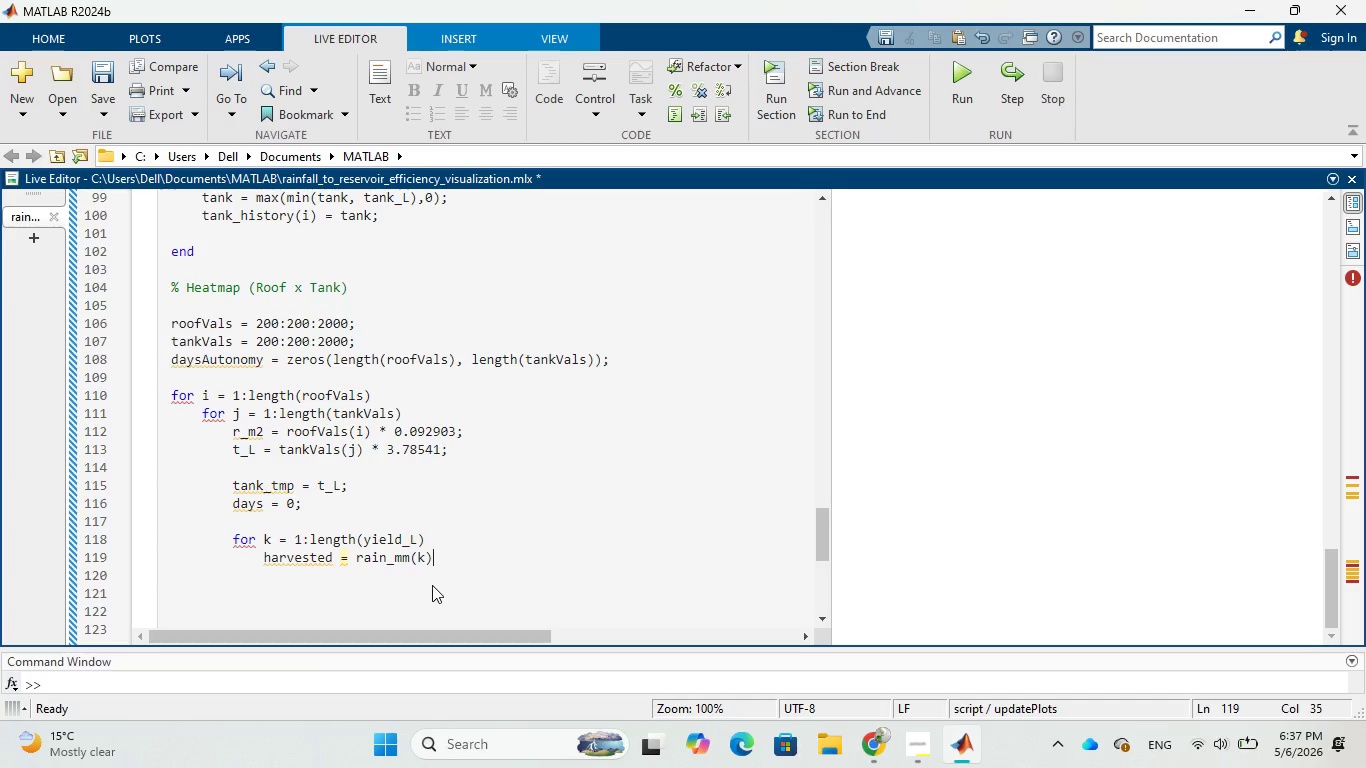 
key(Space)
 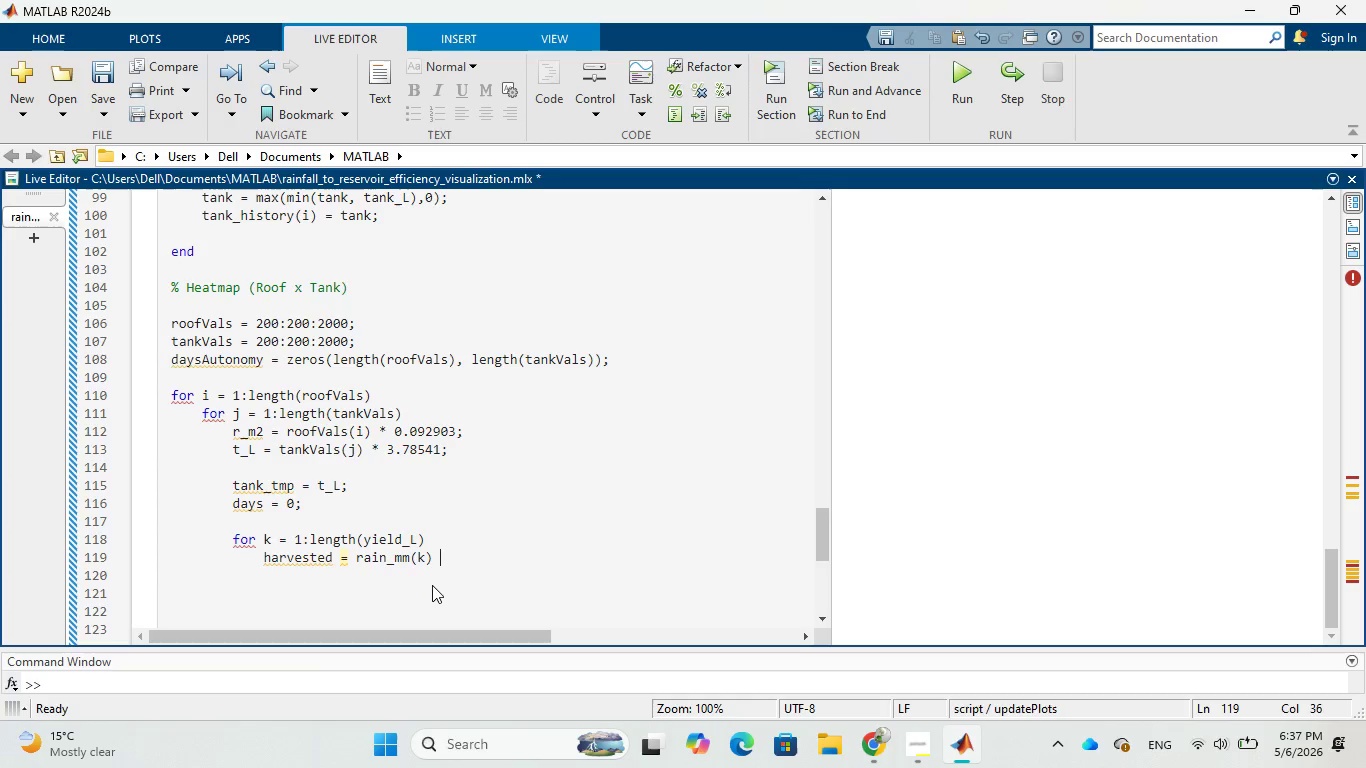 
key(Shift+8)
 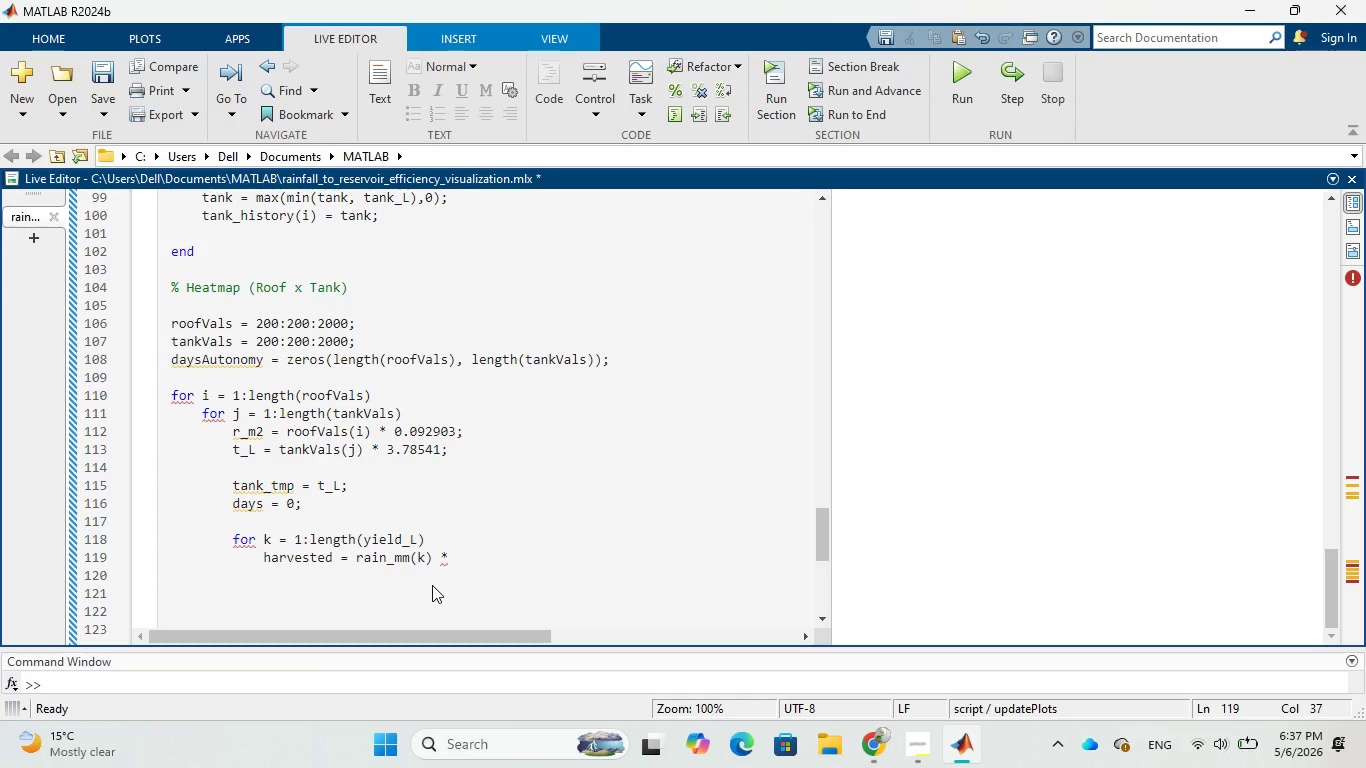 
key(Space)
 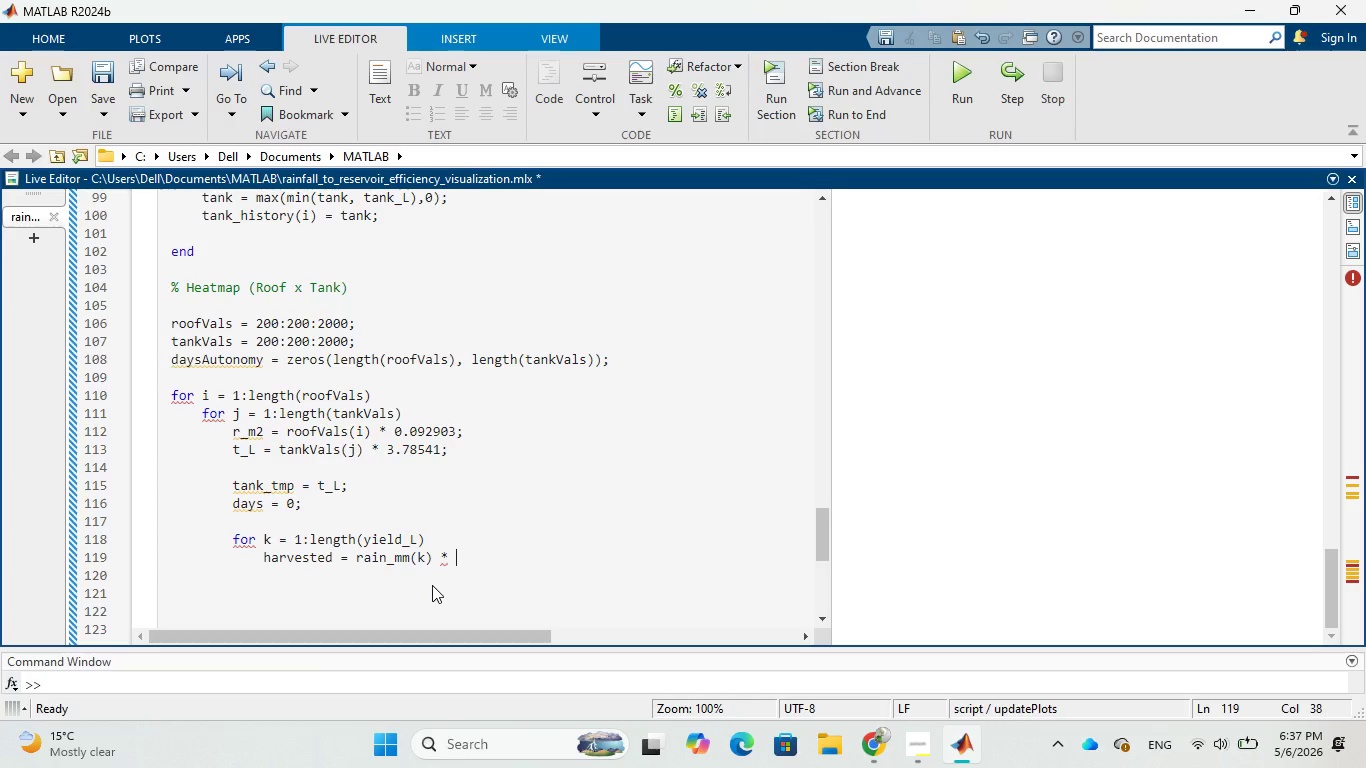 
key(R)
 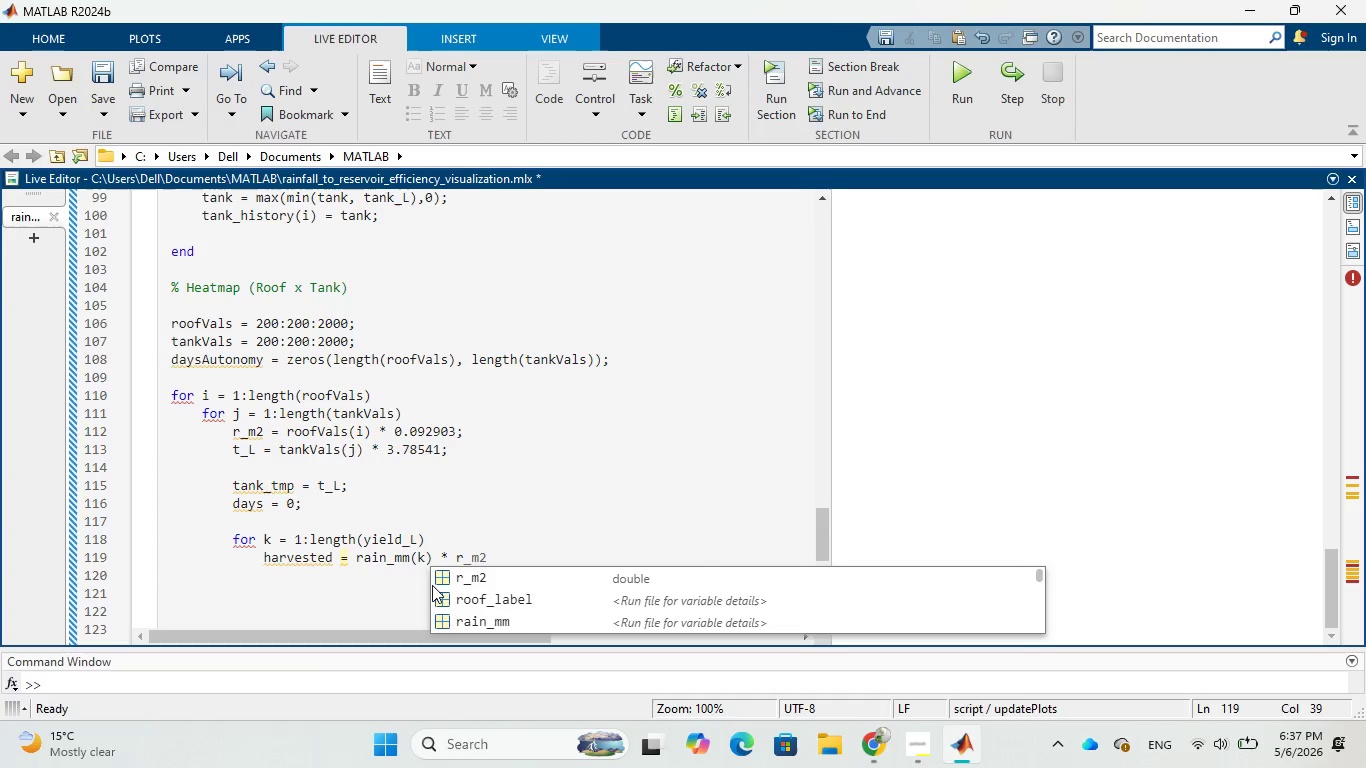 
key(Shift+Minus)
 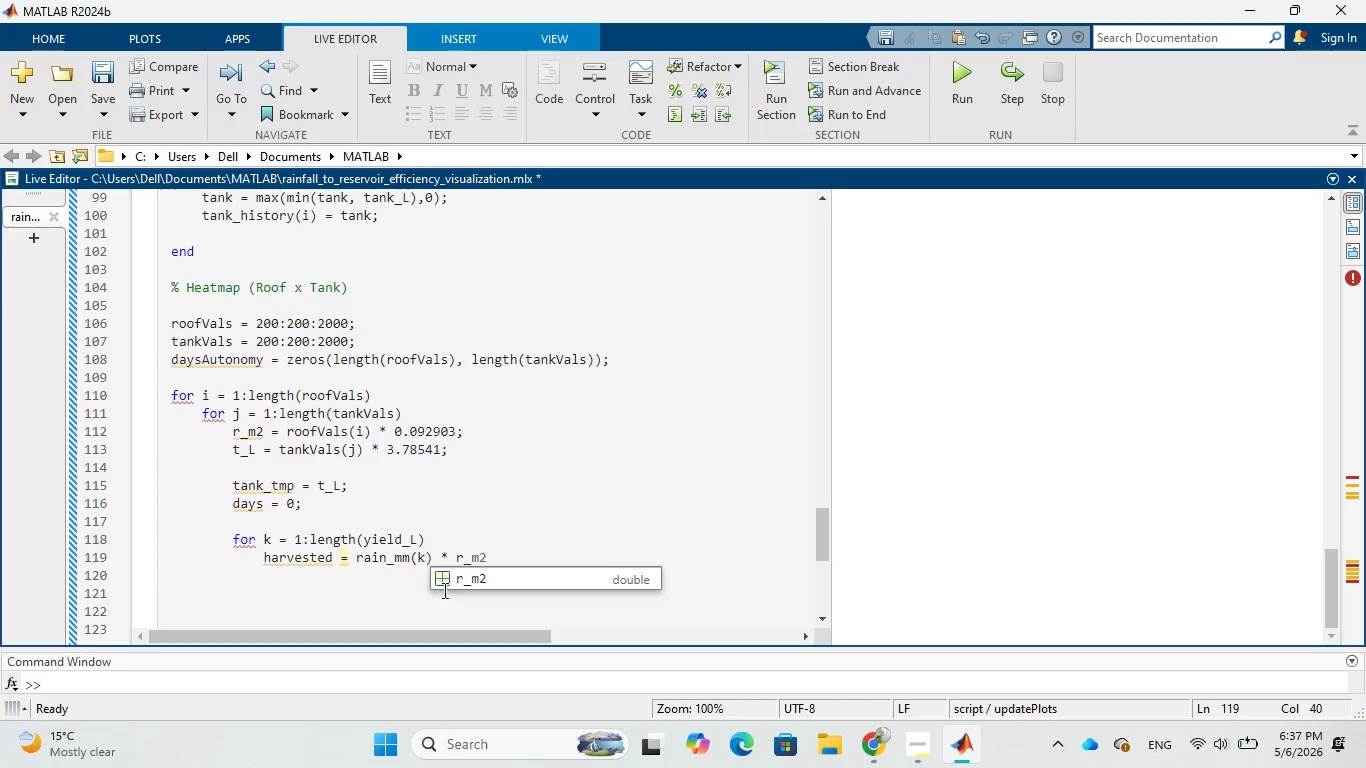 
left_click([468, 575])
 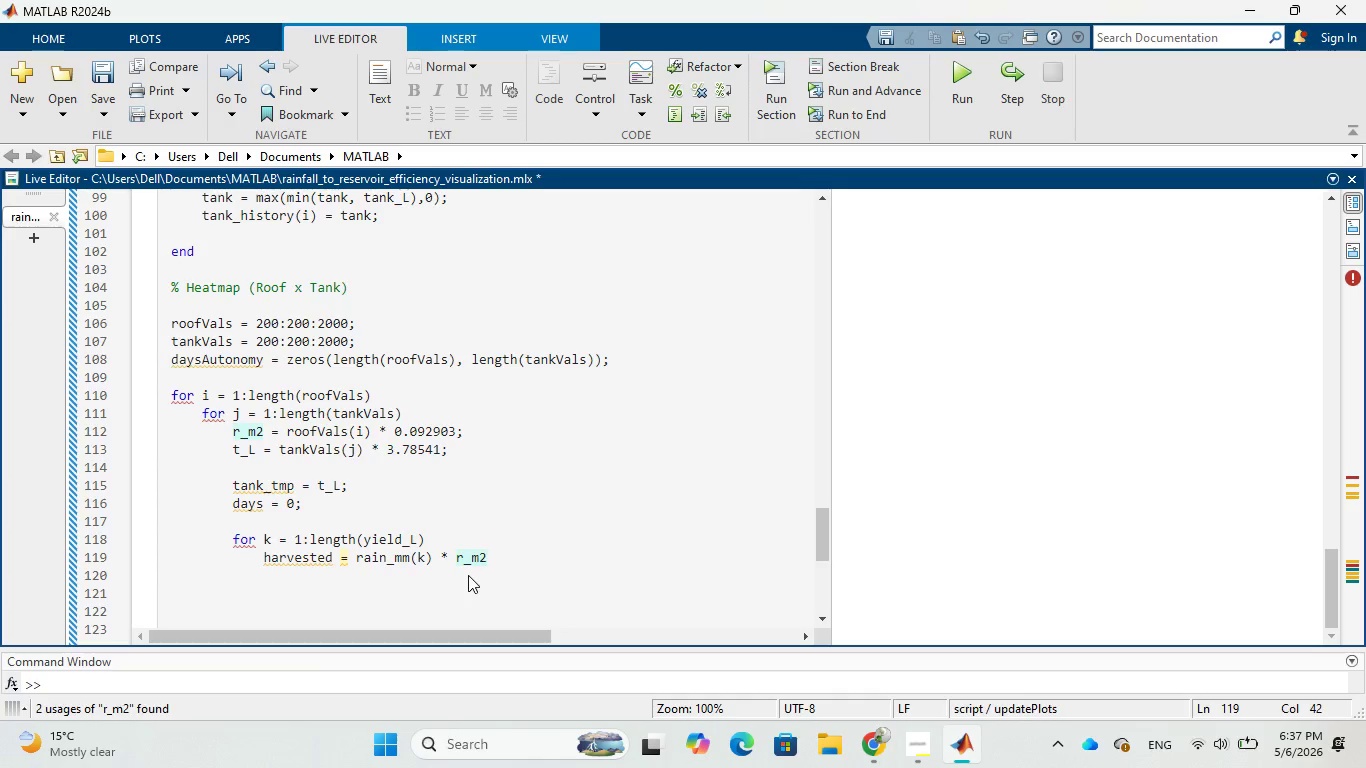 
wait(7.28)
 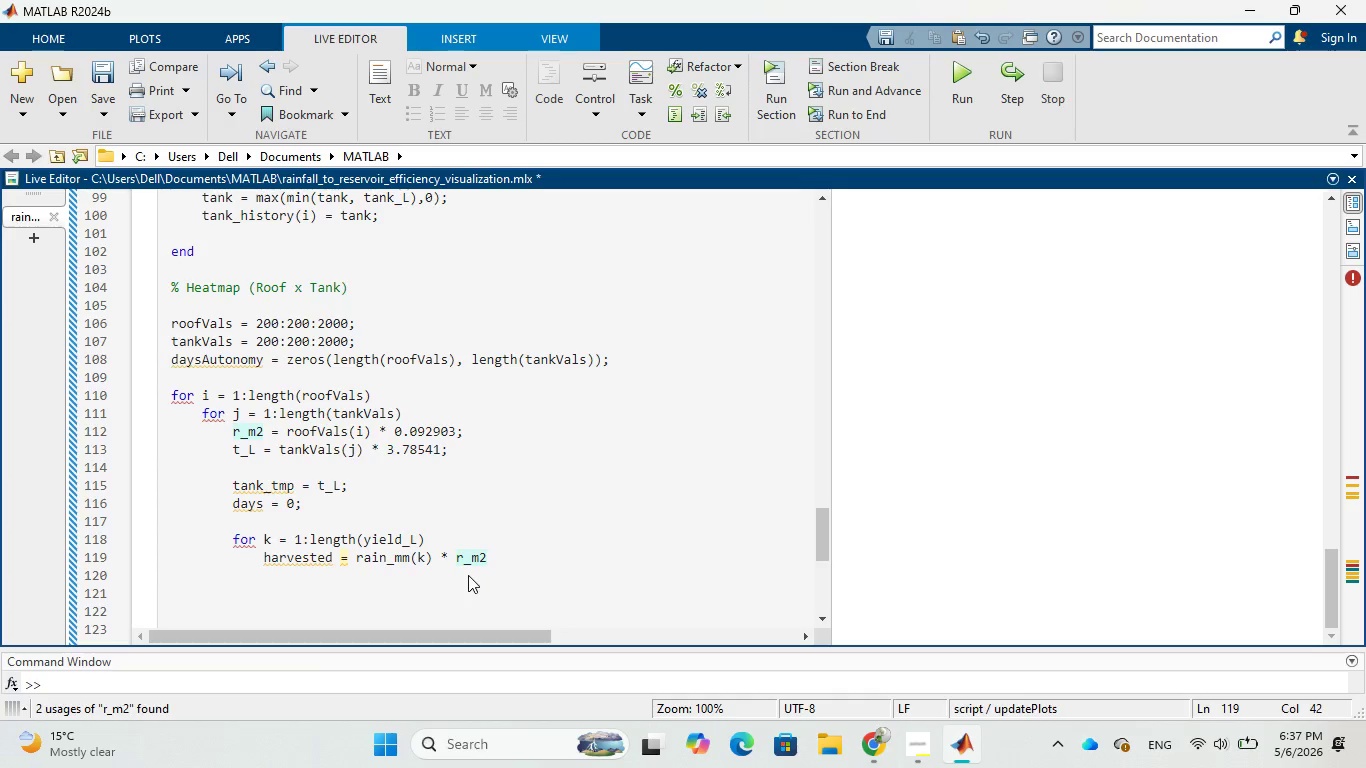 
key(Space)
 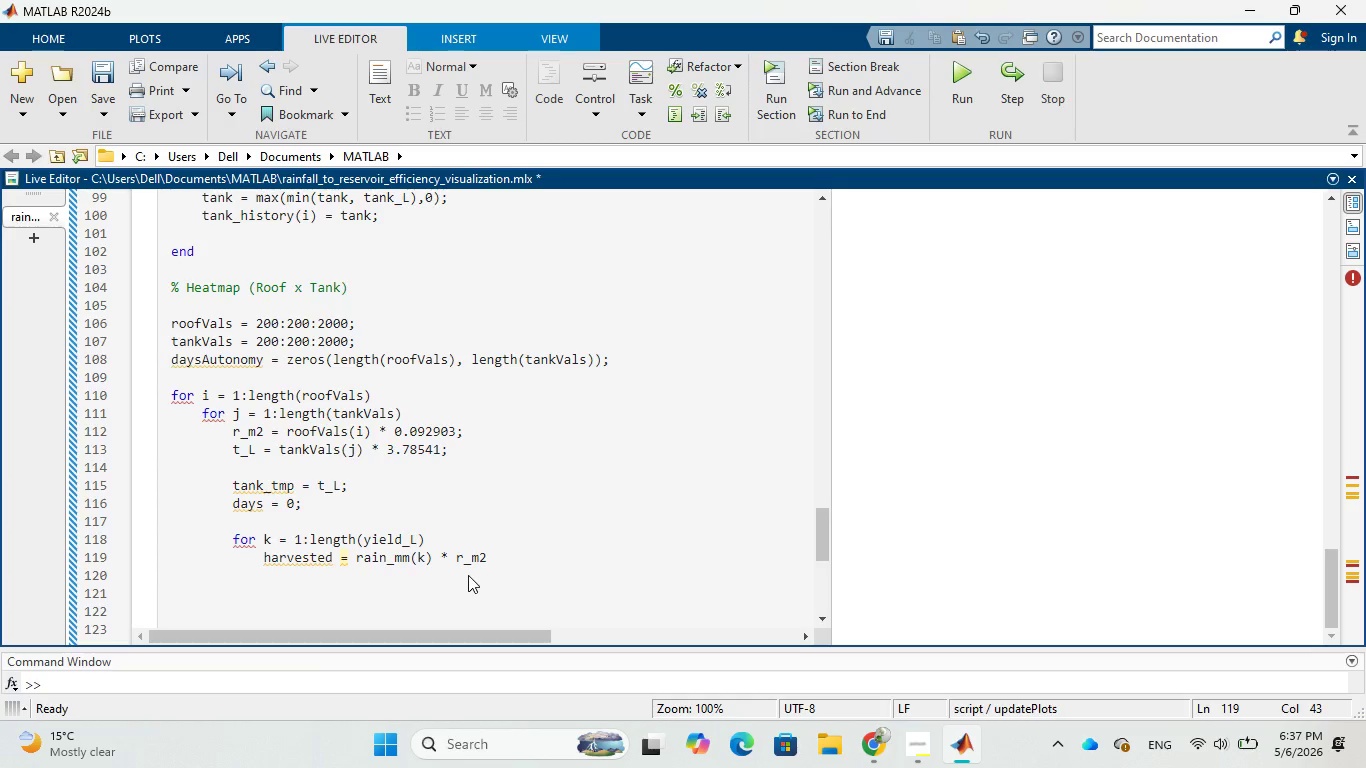 
type(* run)
 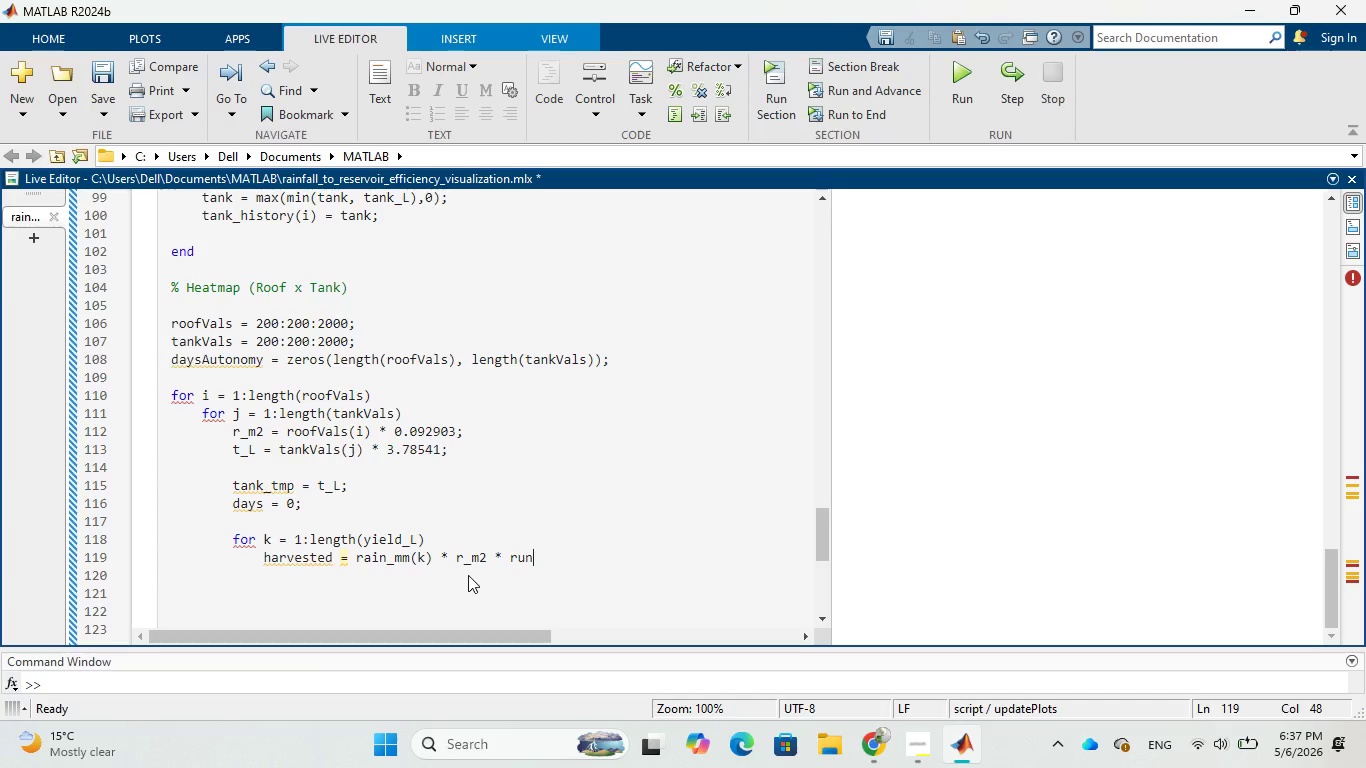 
key(O)
 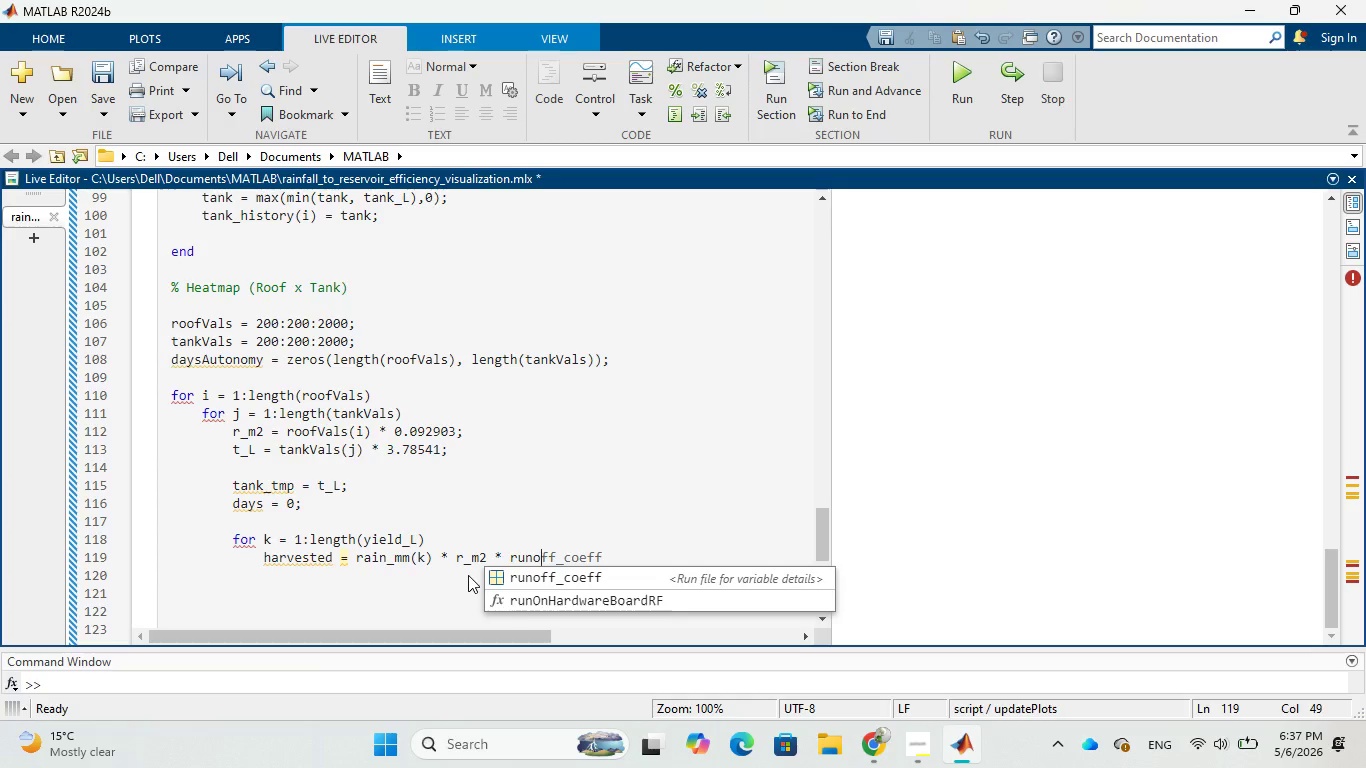 
key(Tab)
 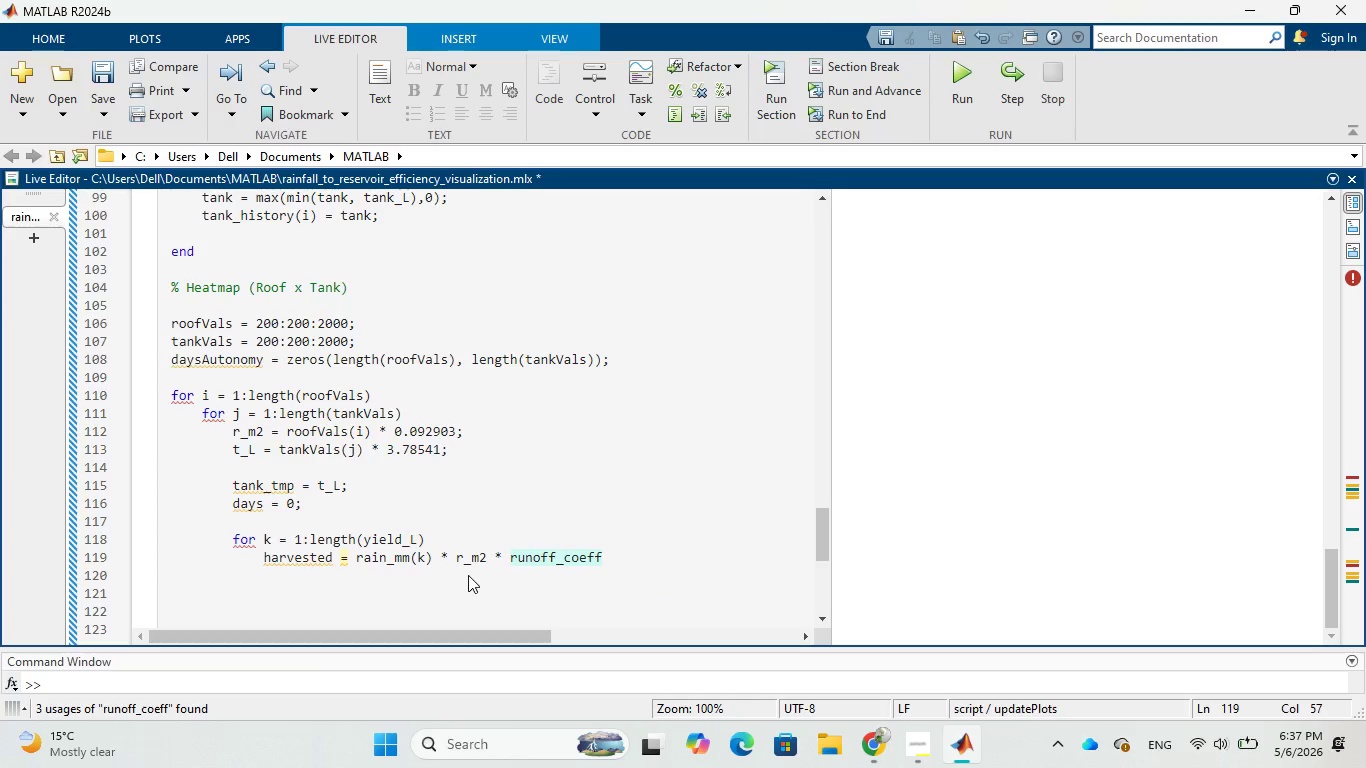 
key(Semicolon)
 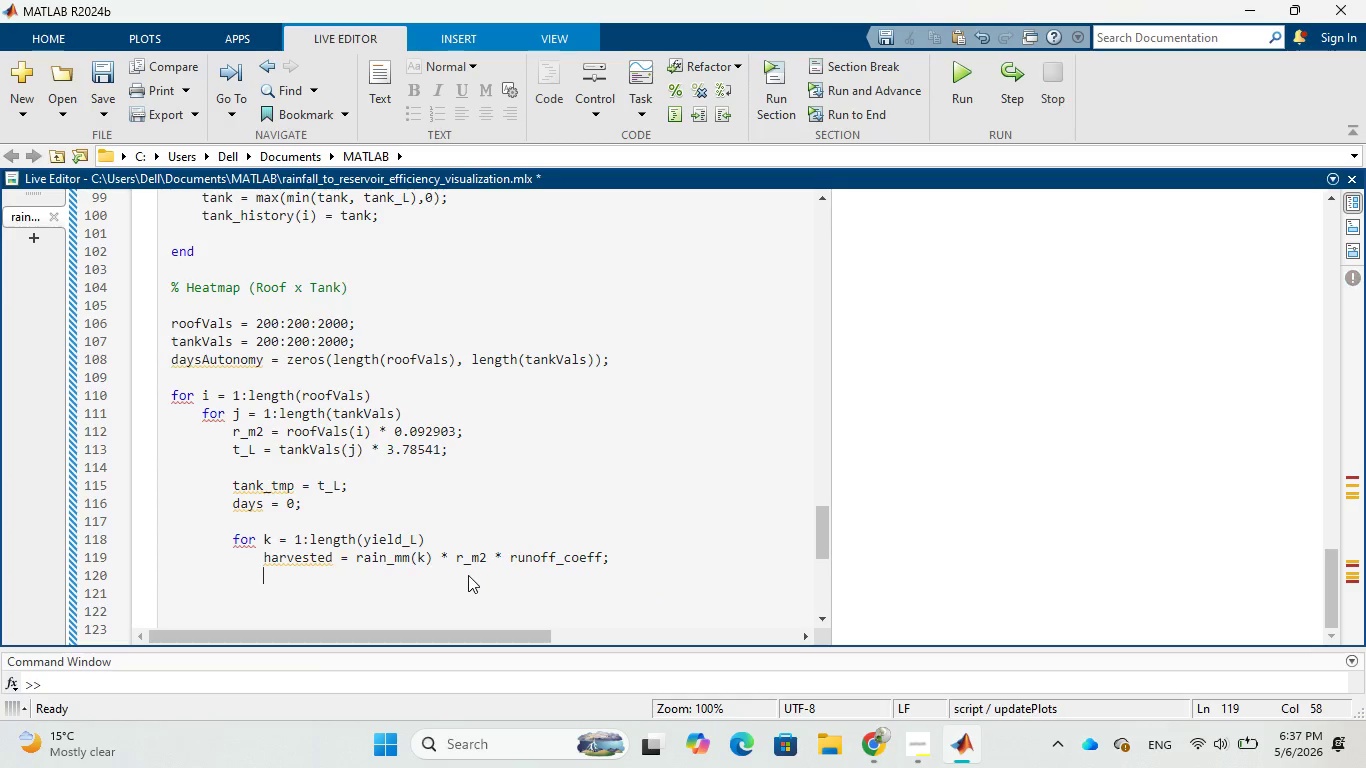 
key(Enter)
 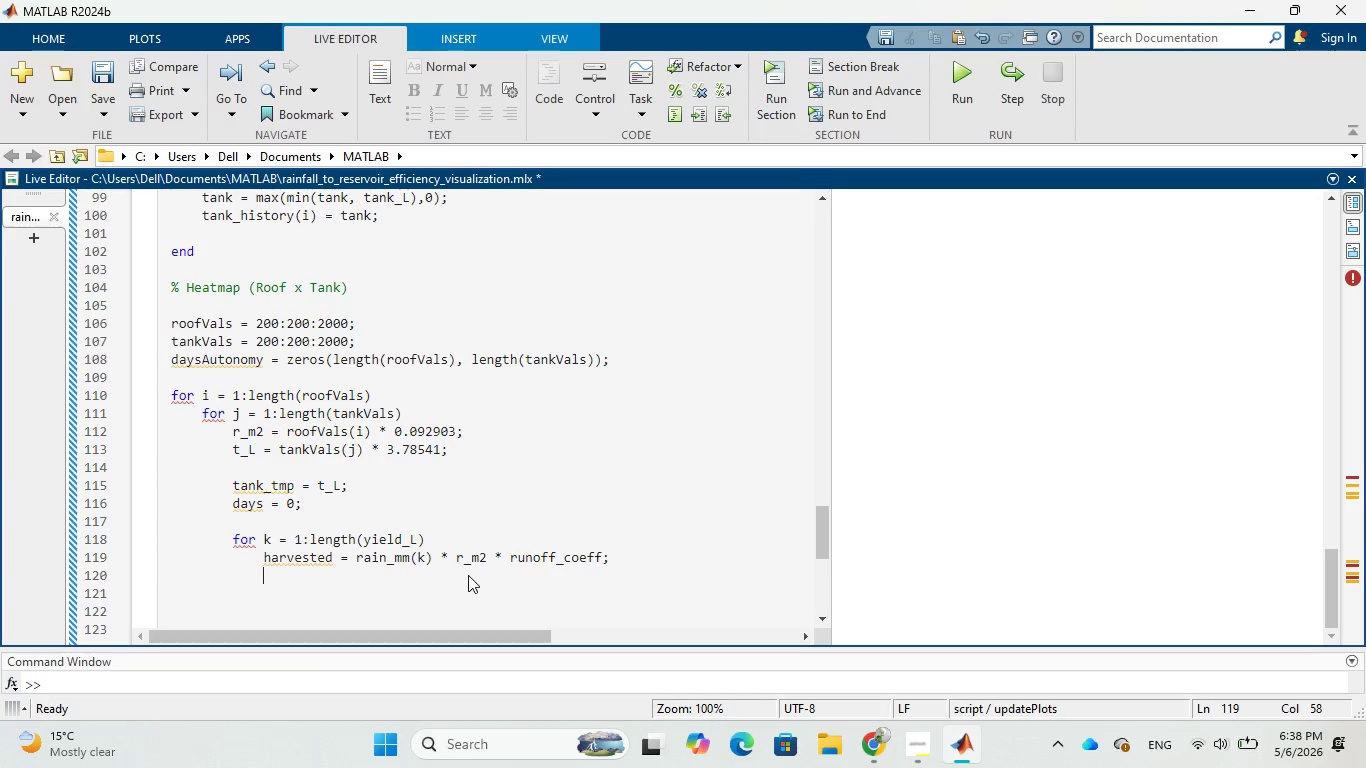 
wait(6.78)
 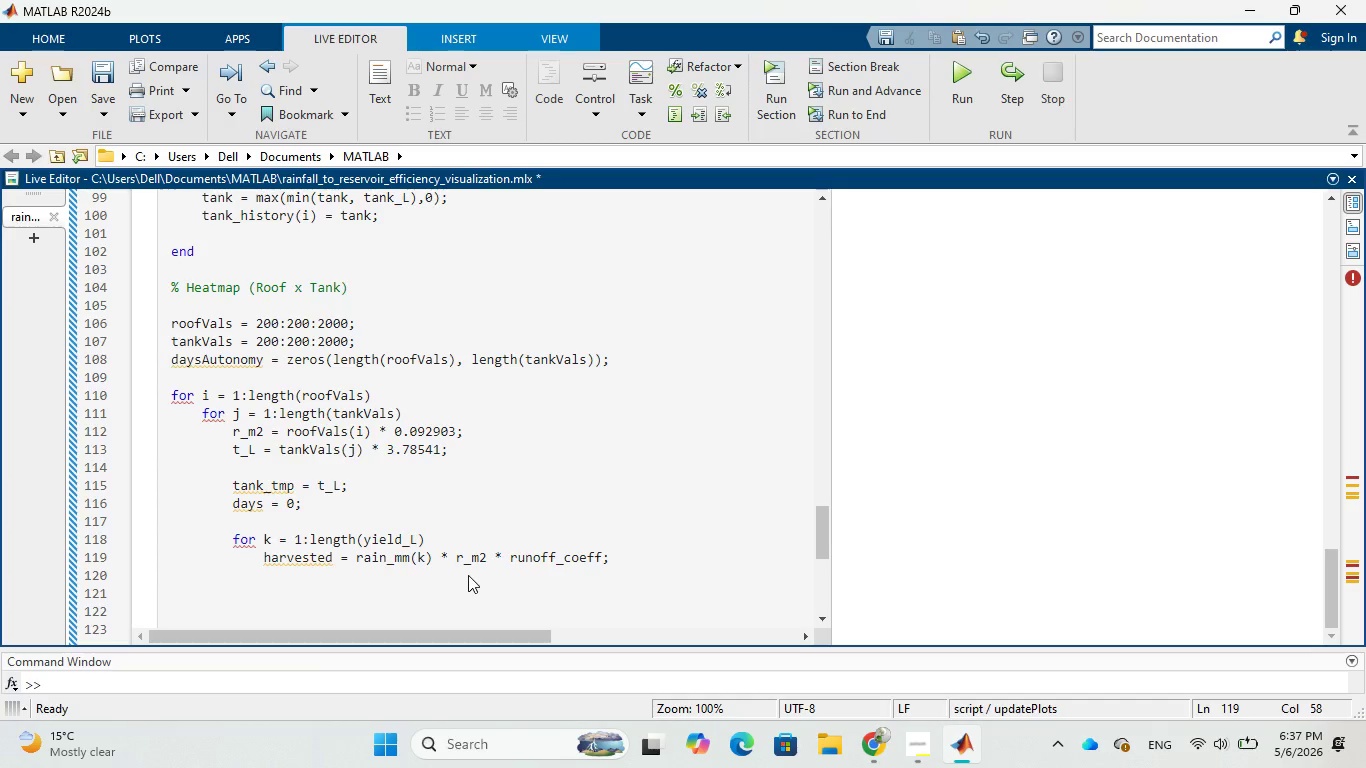 
key(Enter)
 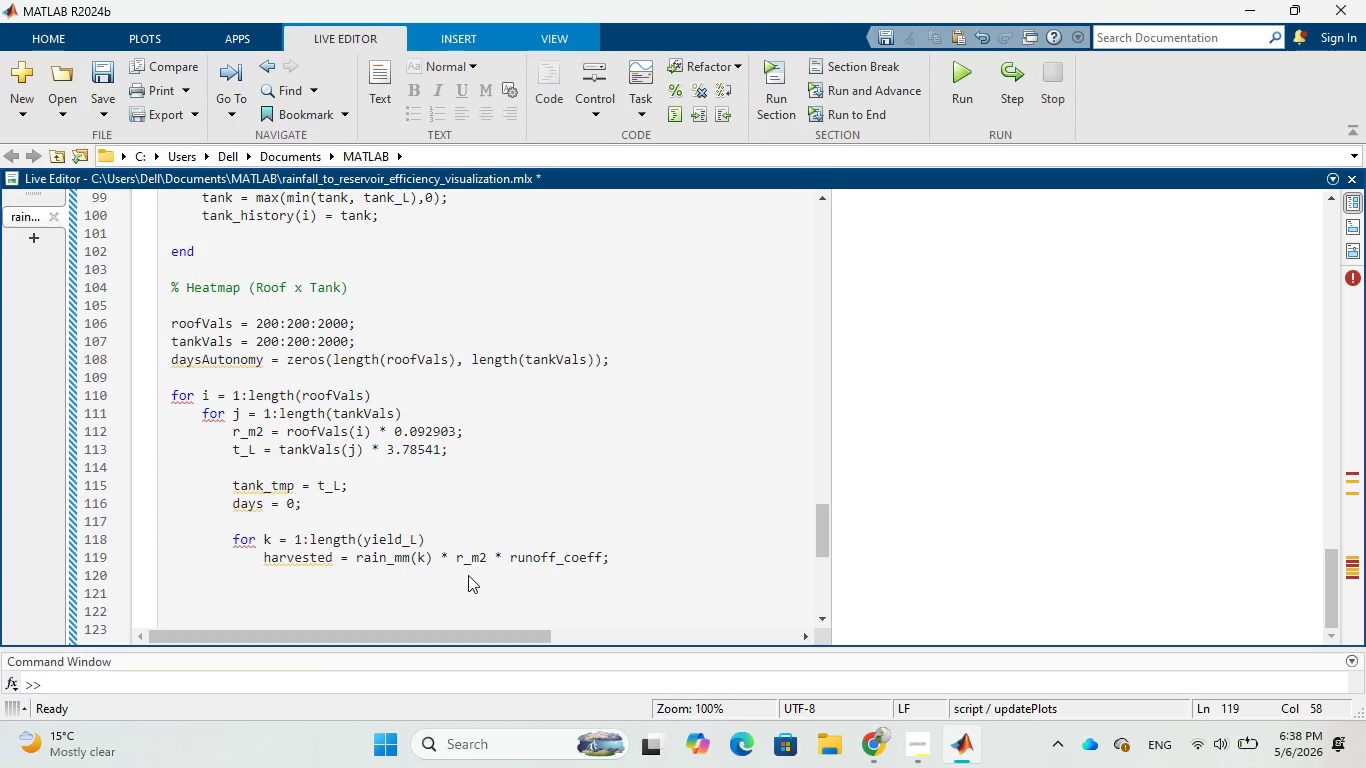 
type(tank)
 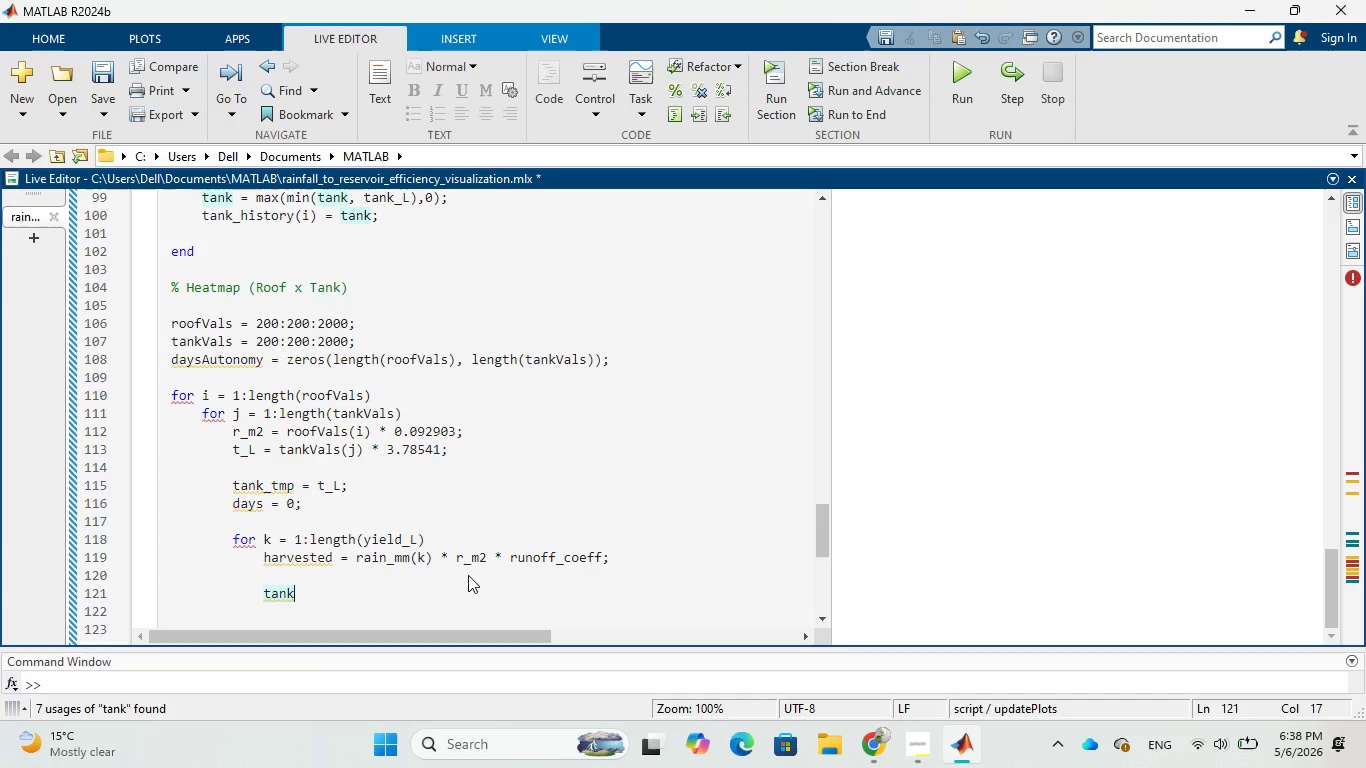 
key(Shift+Minus)
 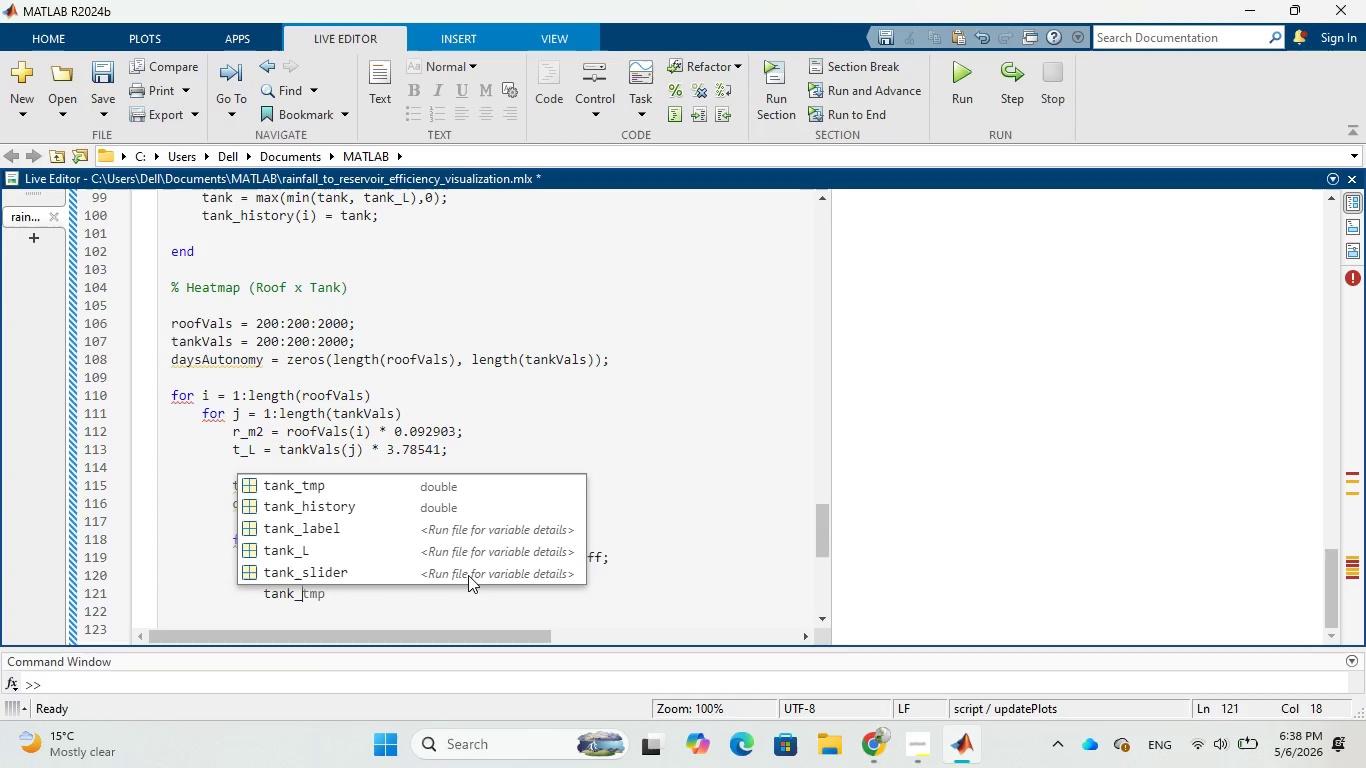 
key(Tab)
 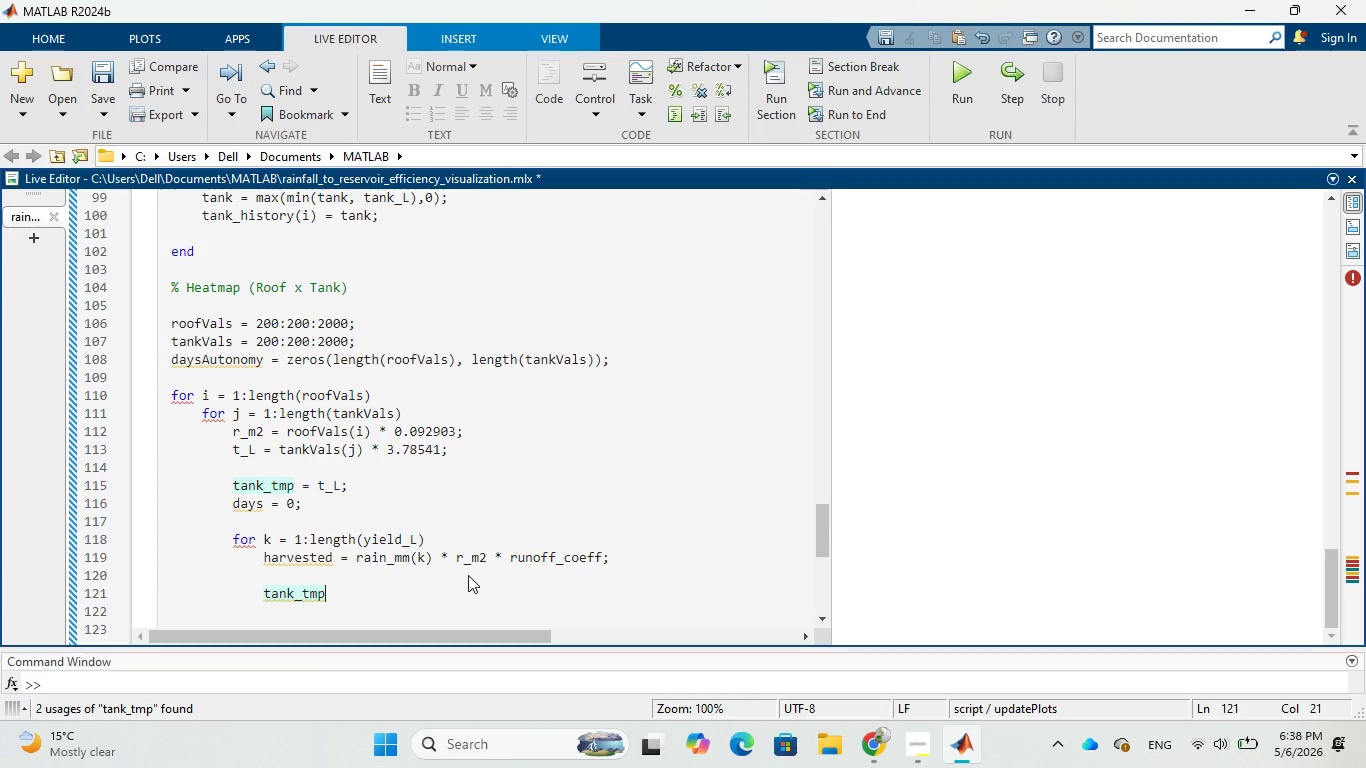 
key(Space)
 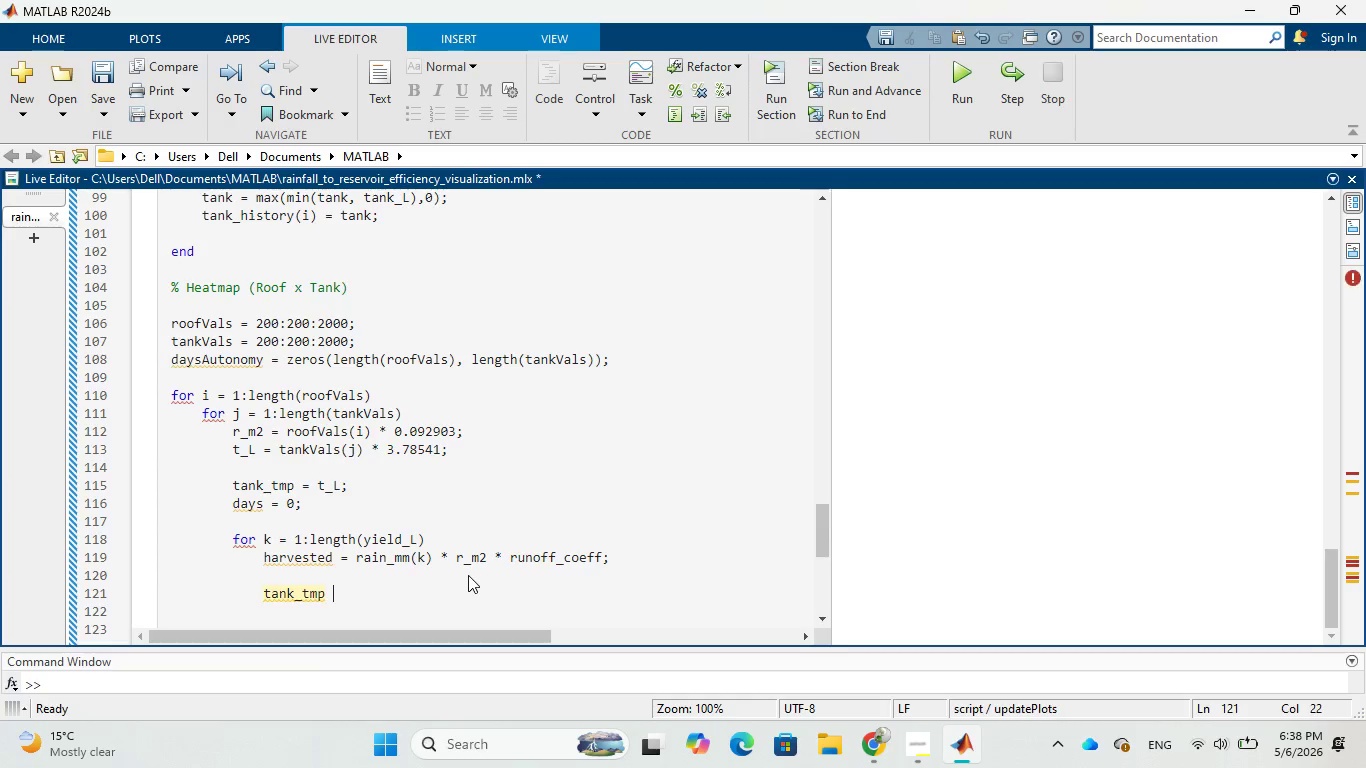 
key(Equal)
 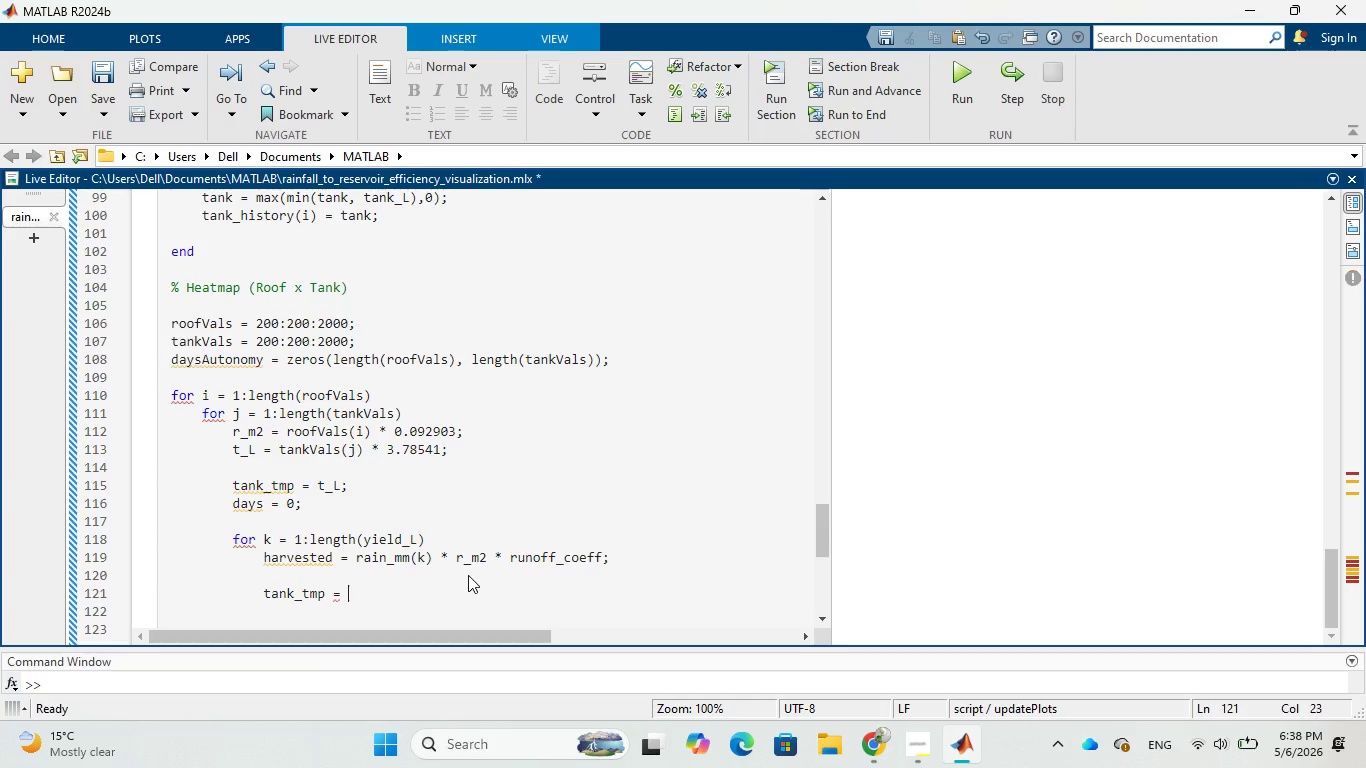 
key(Space)
 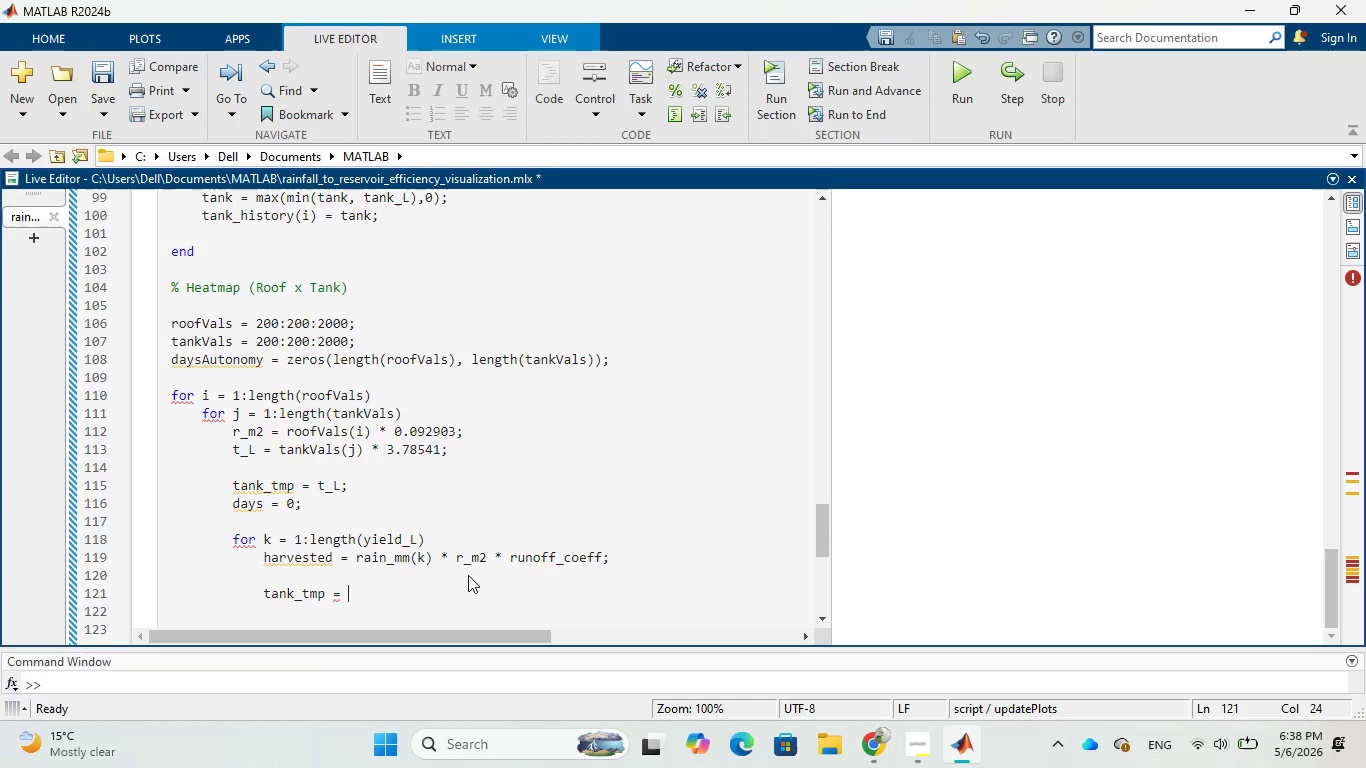 
wait(9.88)
 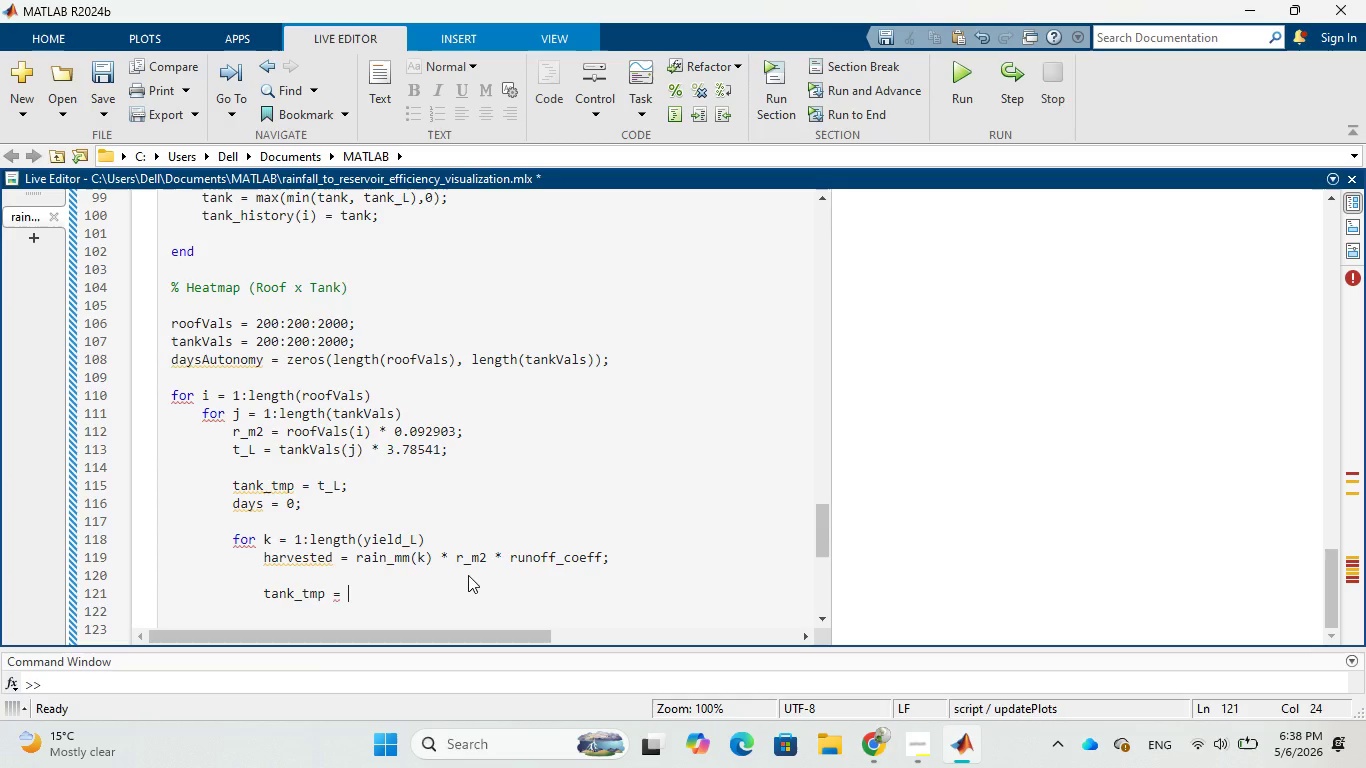 
type(tank)
 